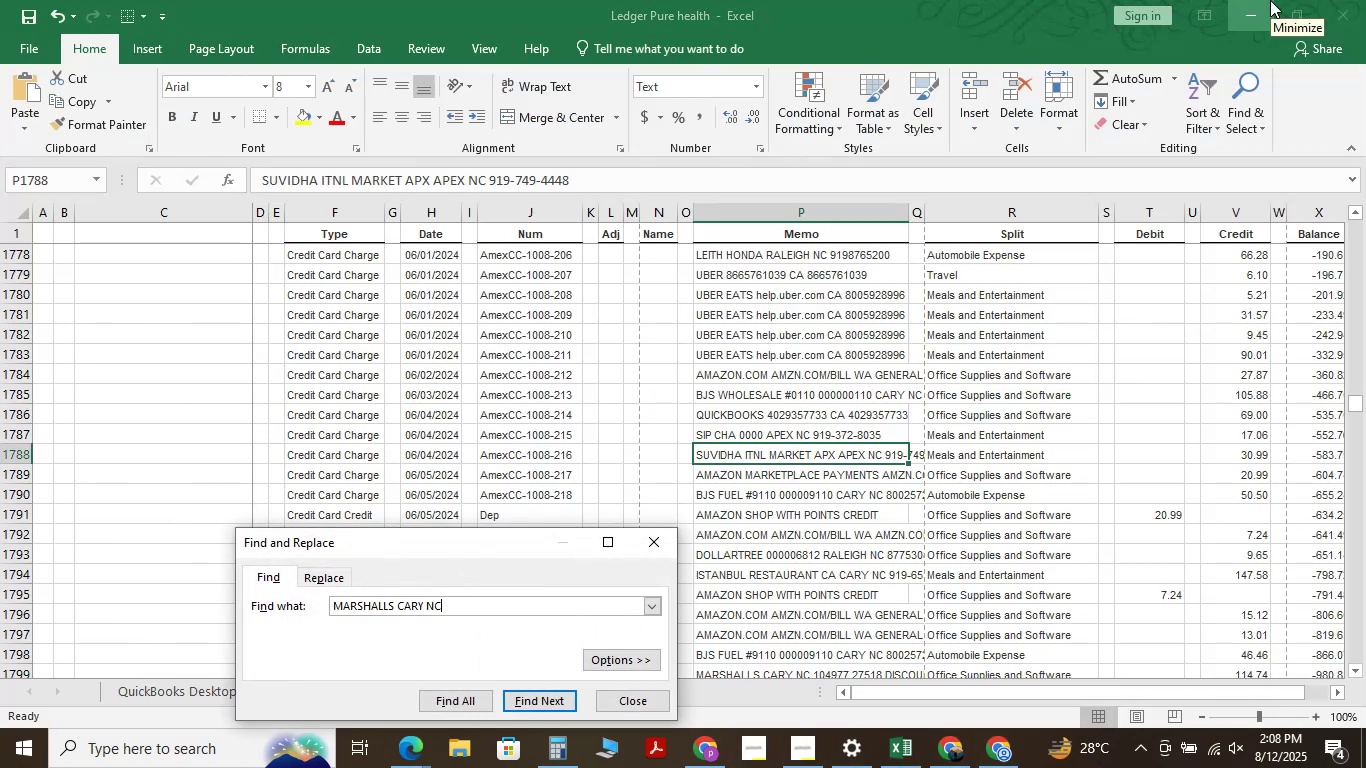 
key(Enter)
 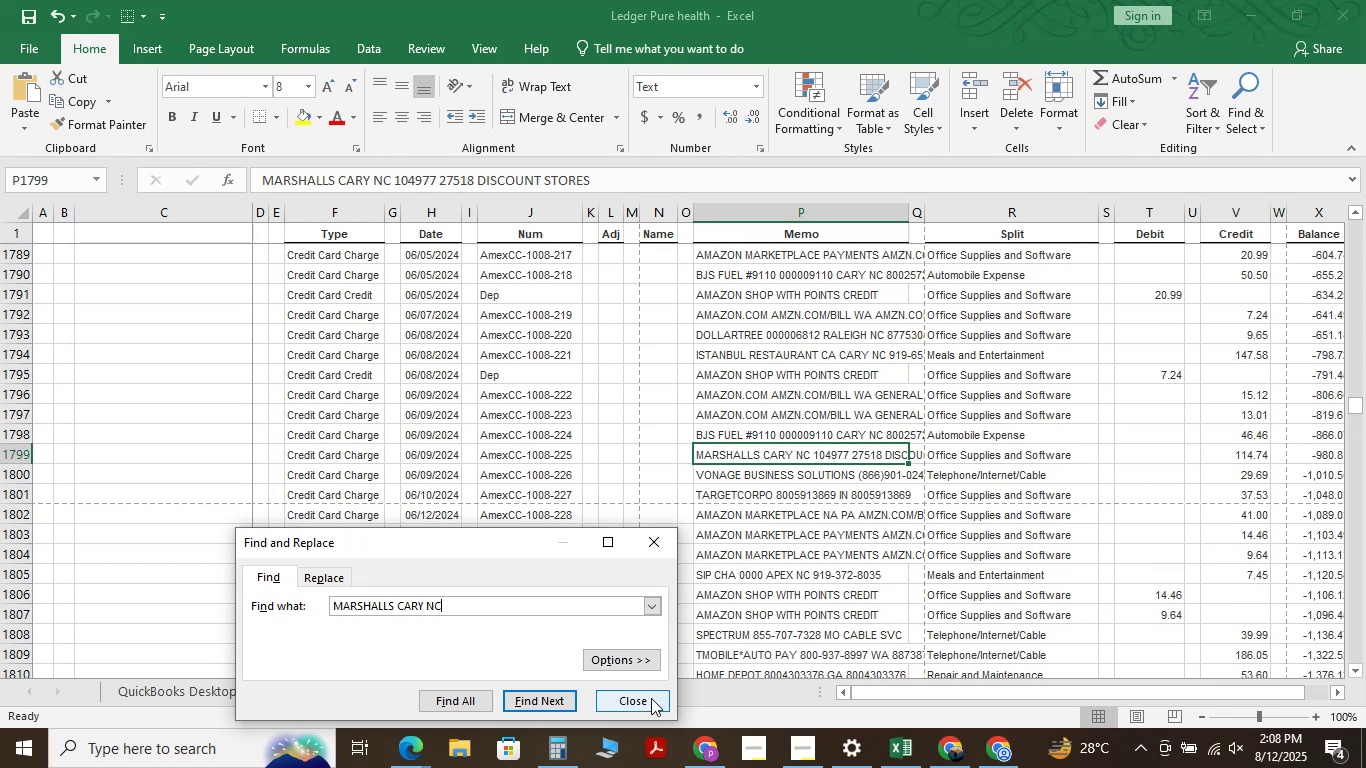 
left_click([650, 697])
 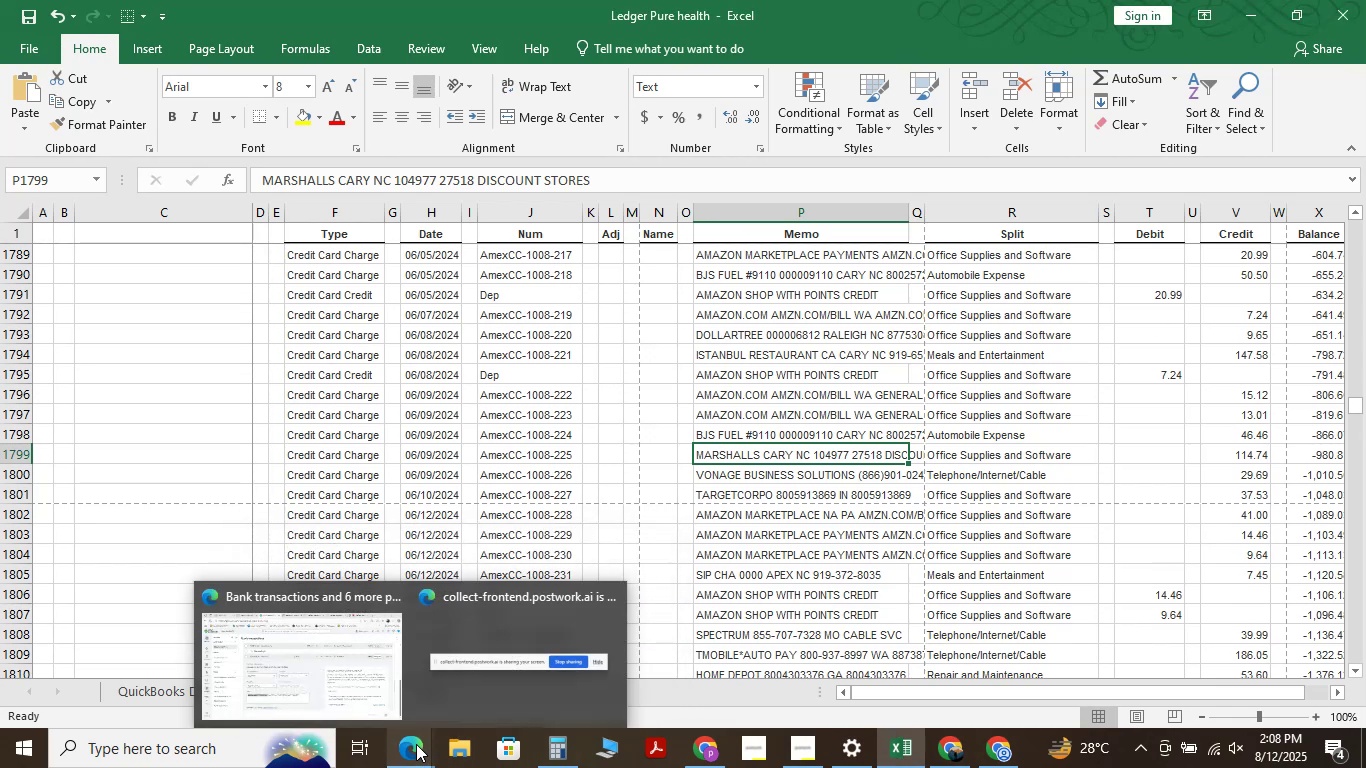 
left_click([334, 690])
 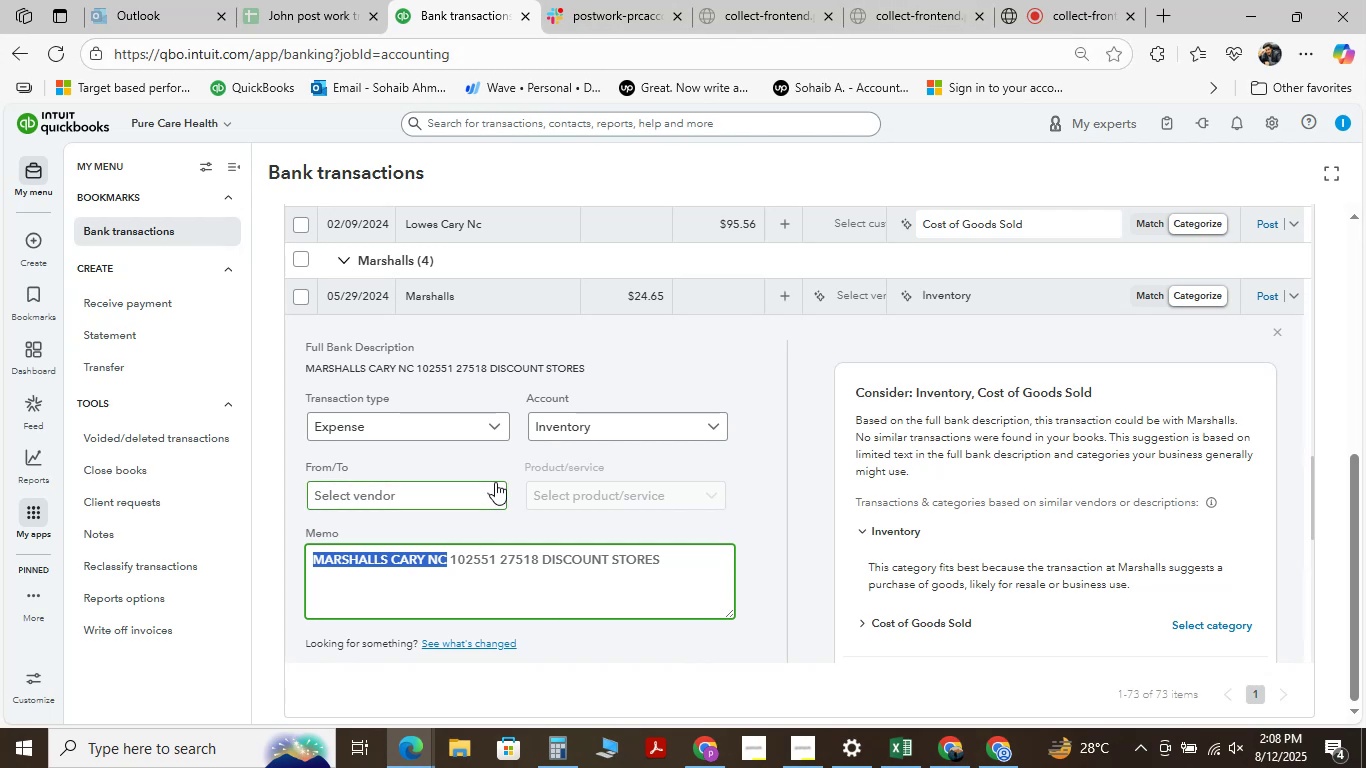 
wait(11.63)
 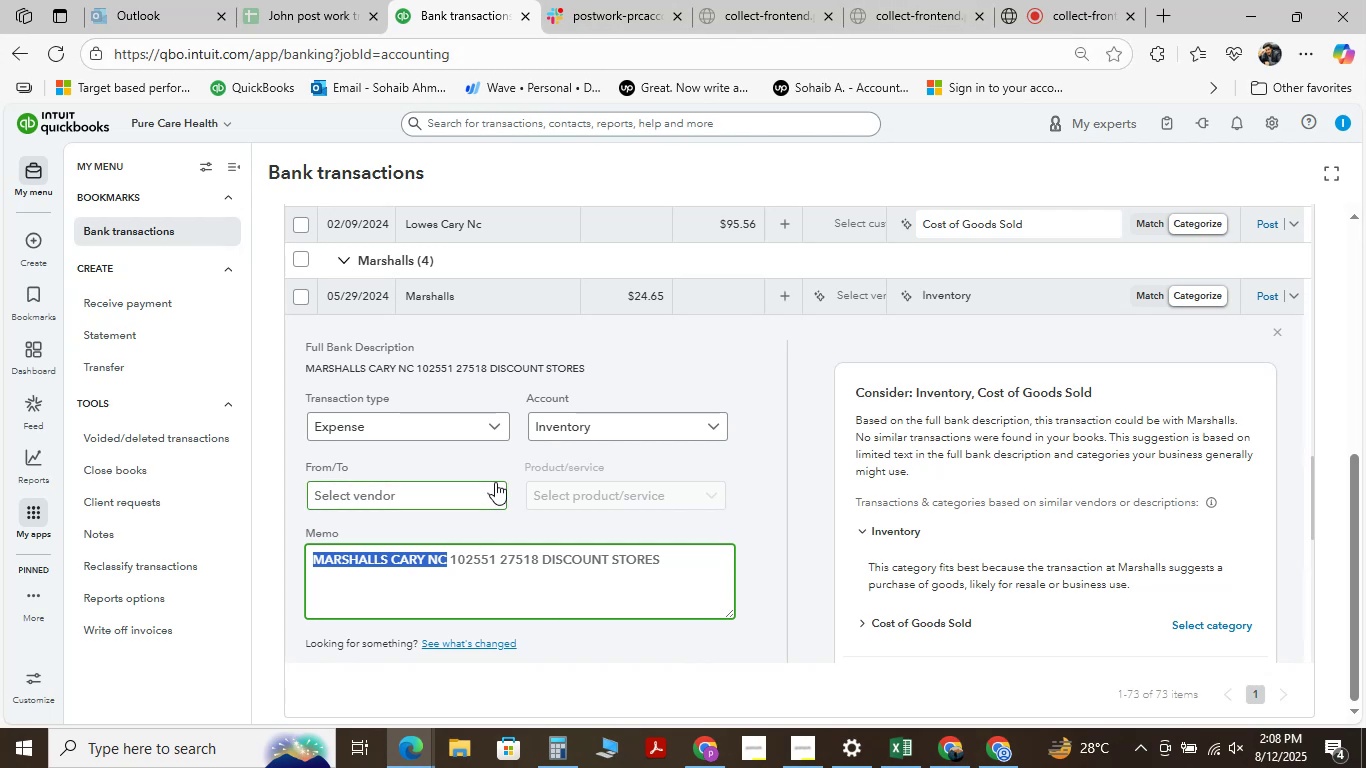 
left_click([467, 494])
 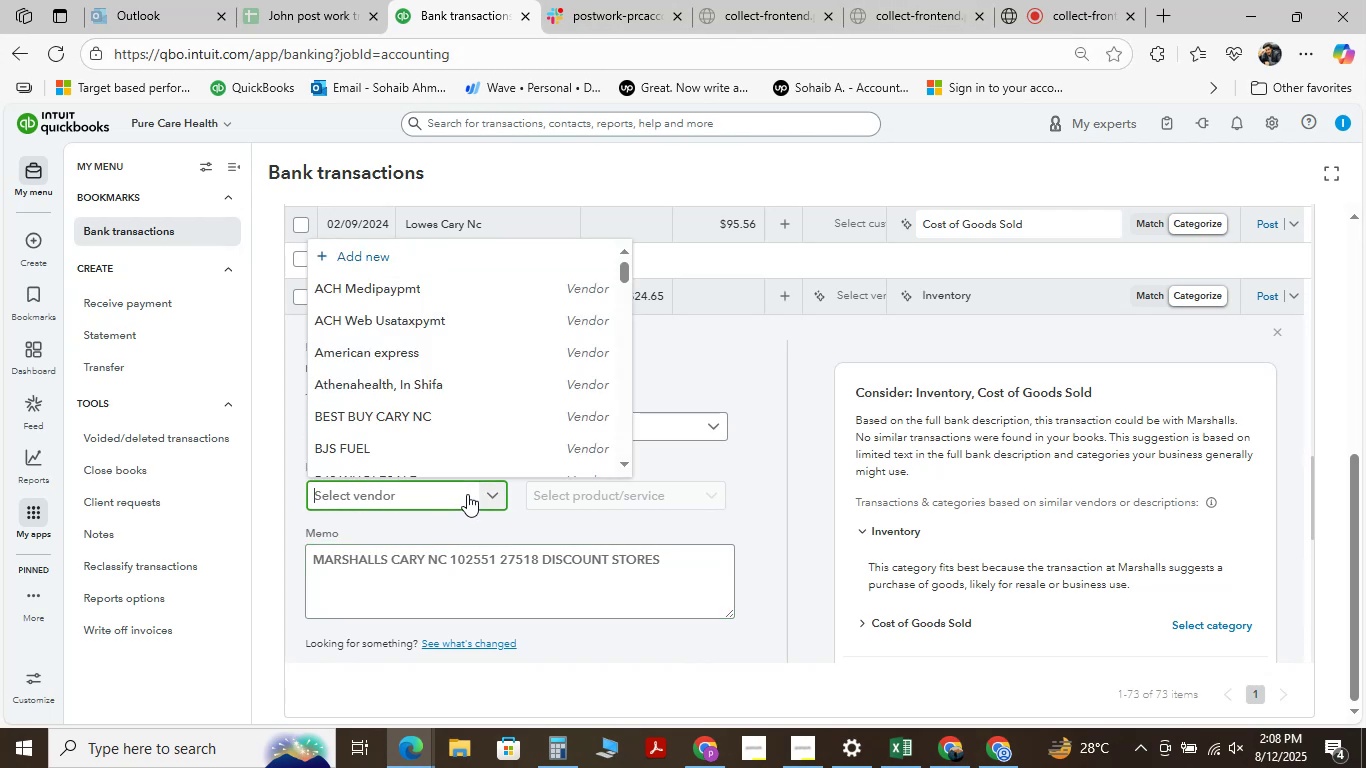 
key(Control+V)
 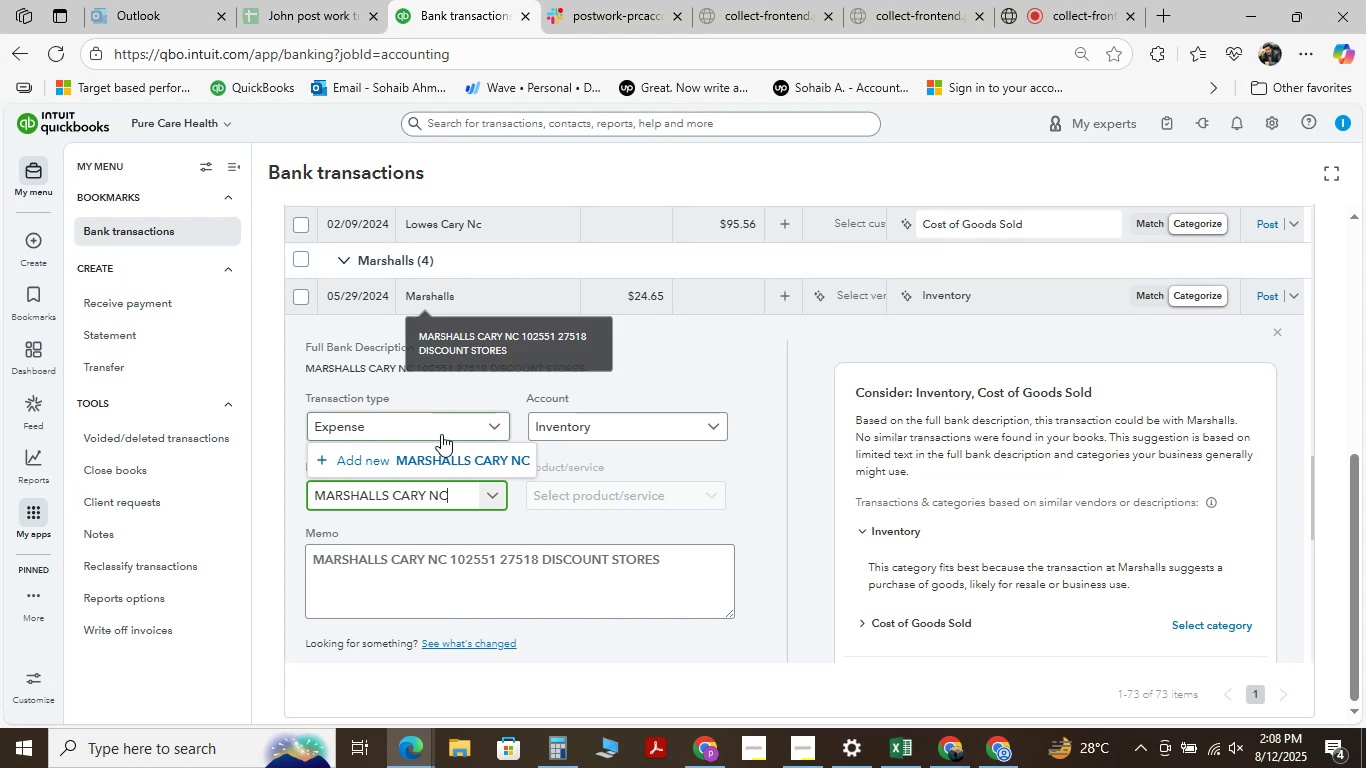 
left_click([449, 453])
 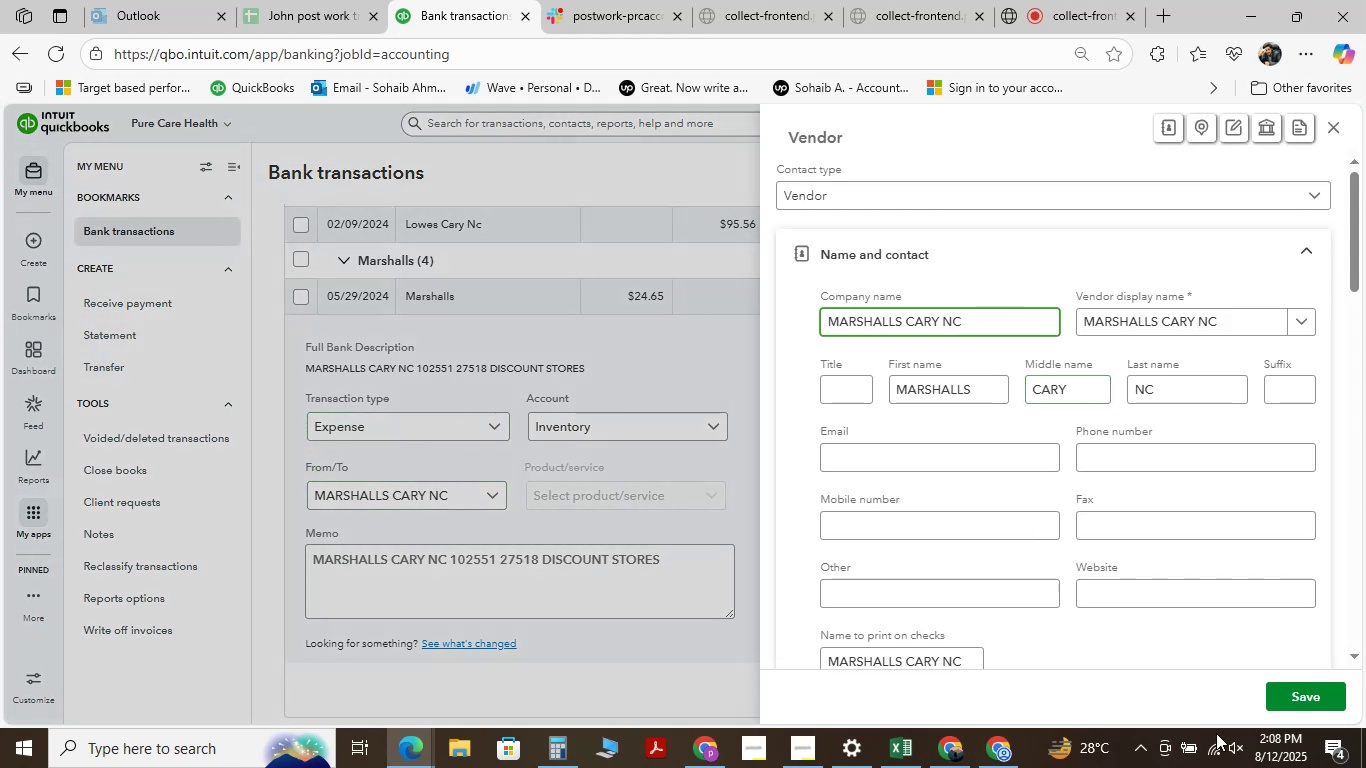 
left_click([1316, 692])
 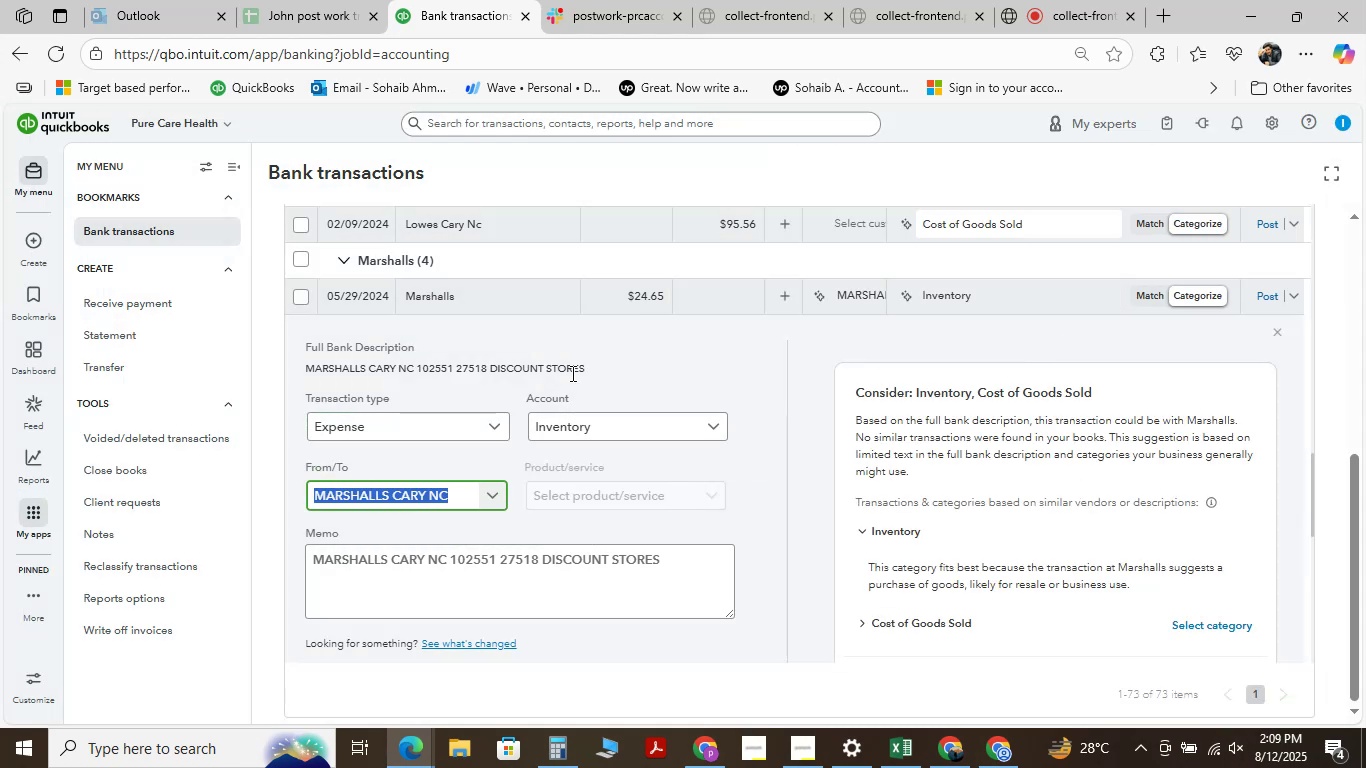 
left_click([696, 420])
 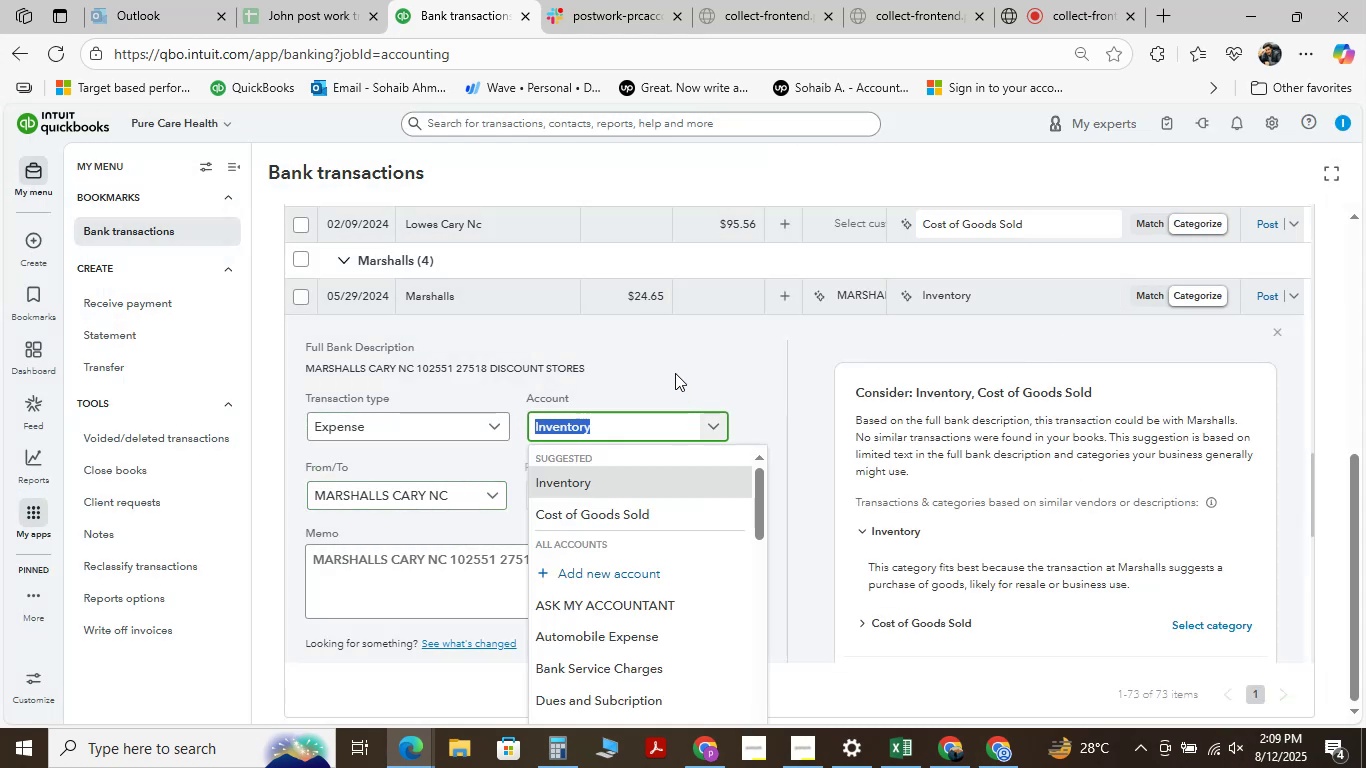 
key(Space)
 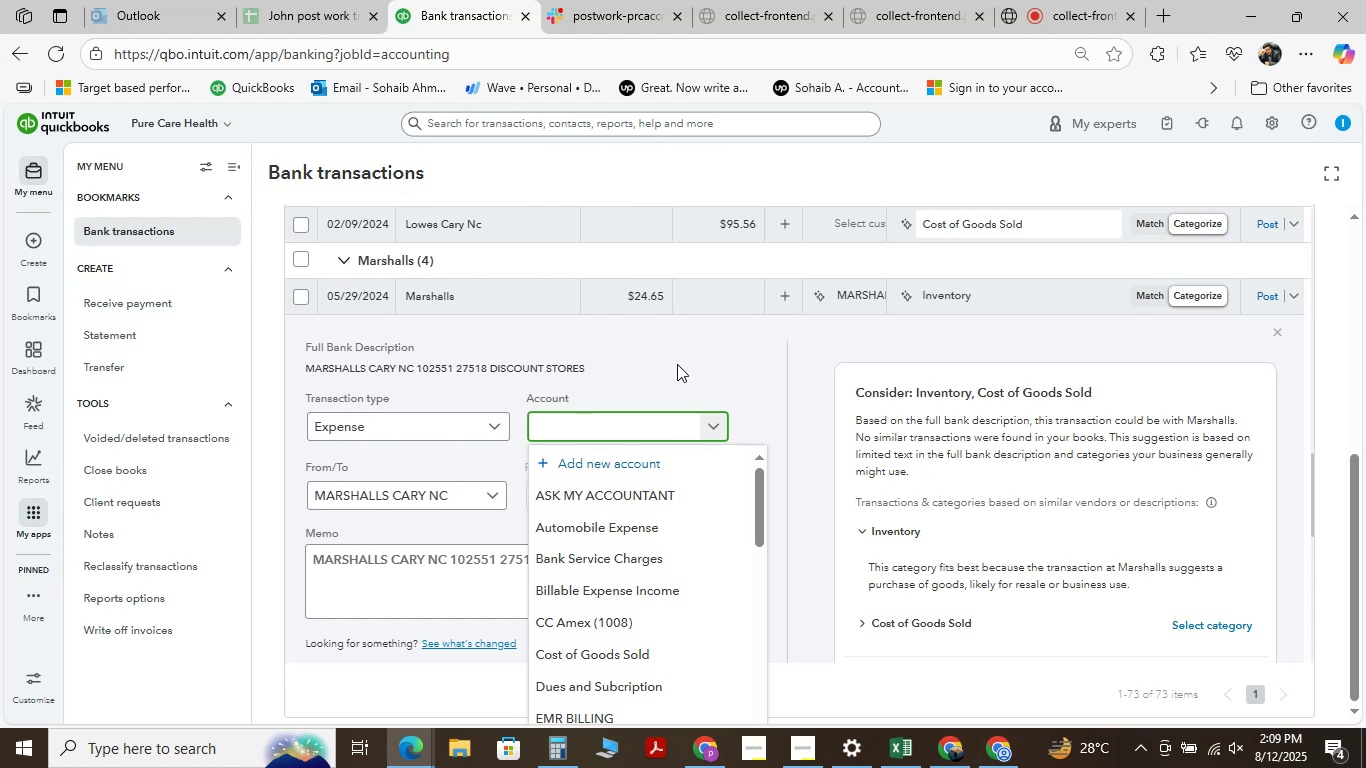 
key(Backspace)
 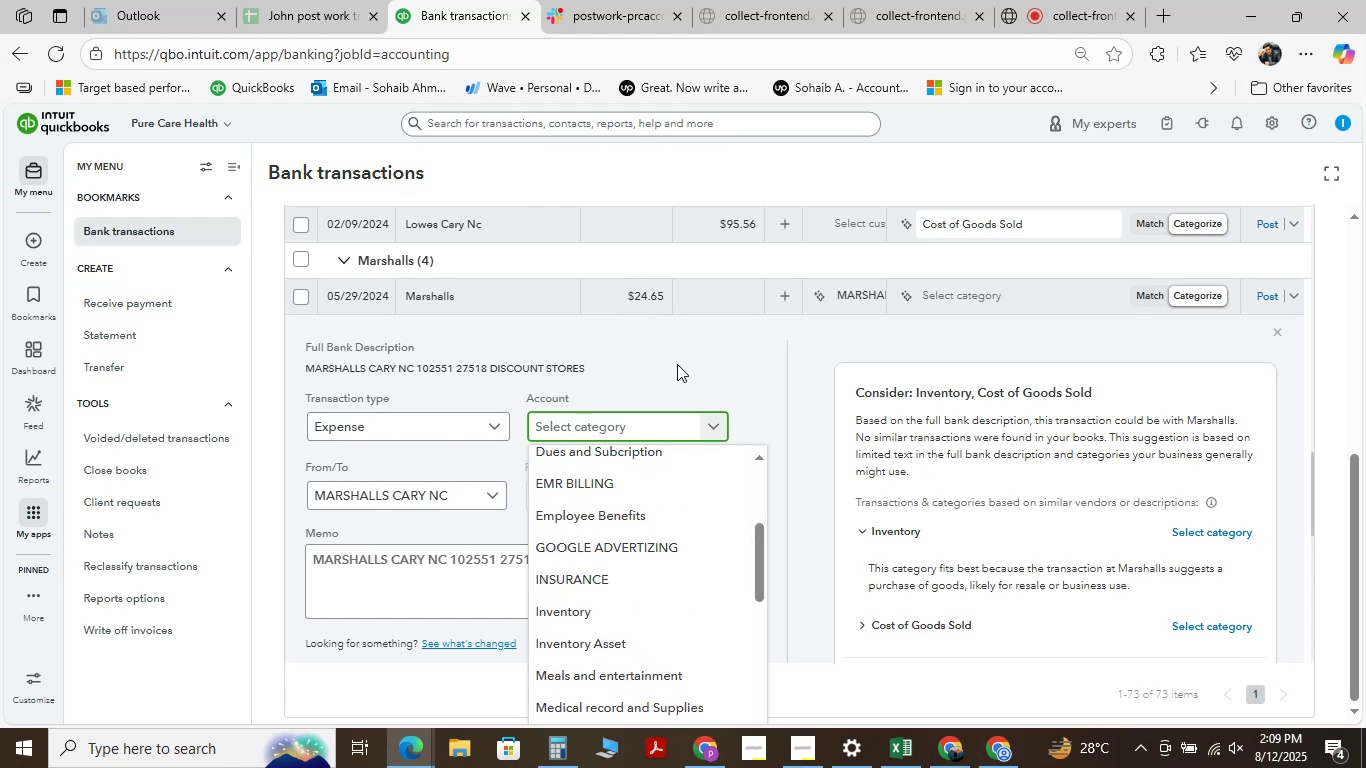 
type(offi)
 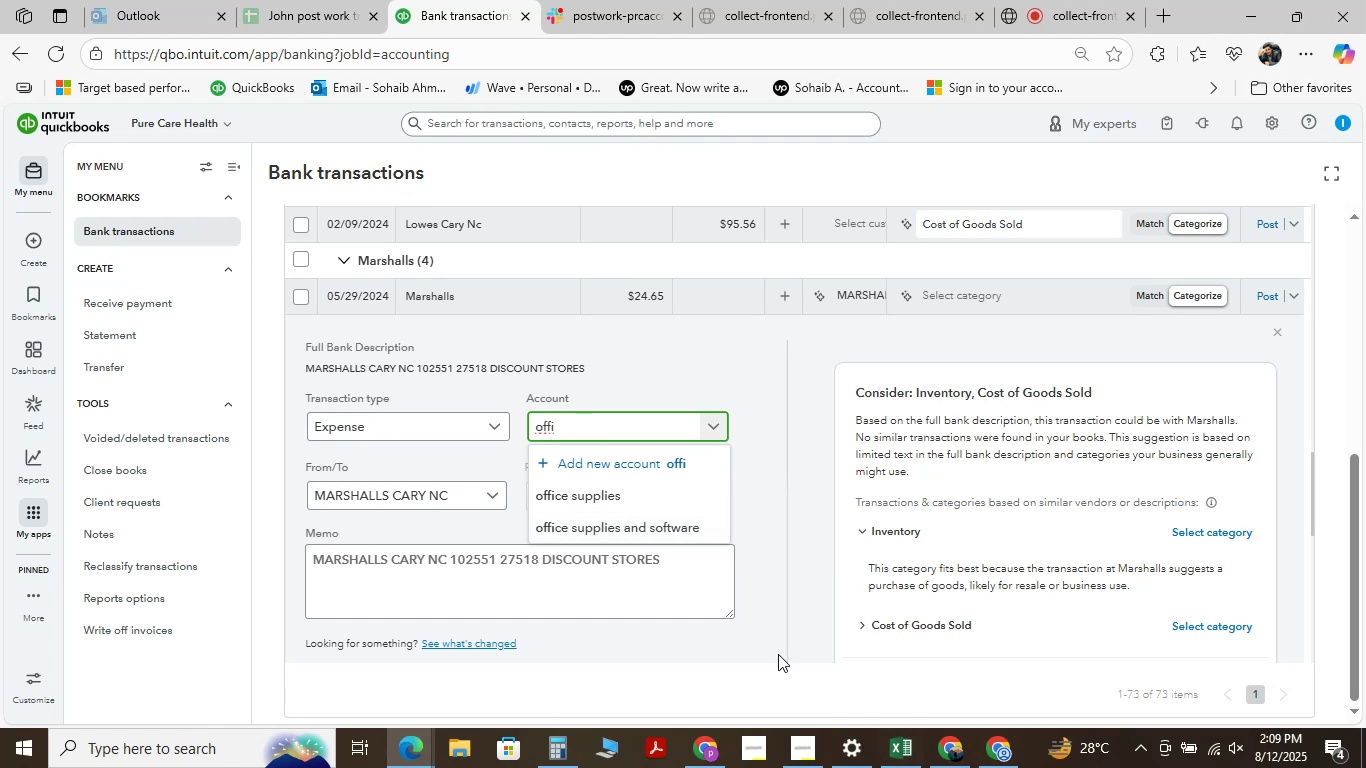 
wait(7.53)
 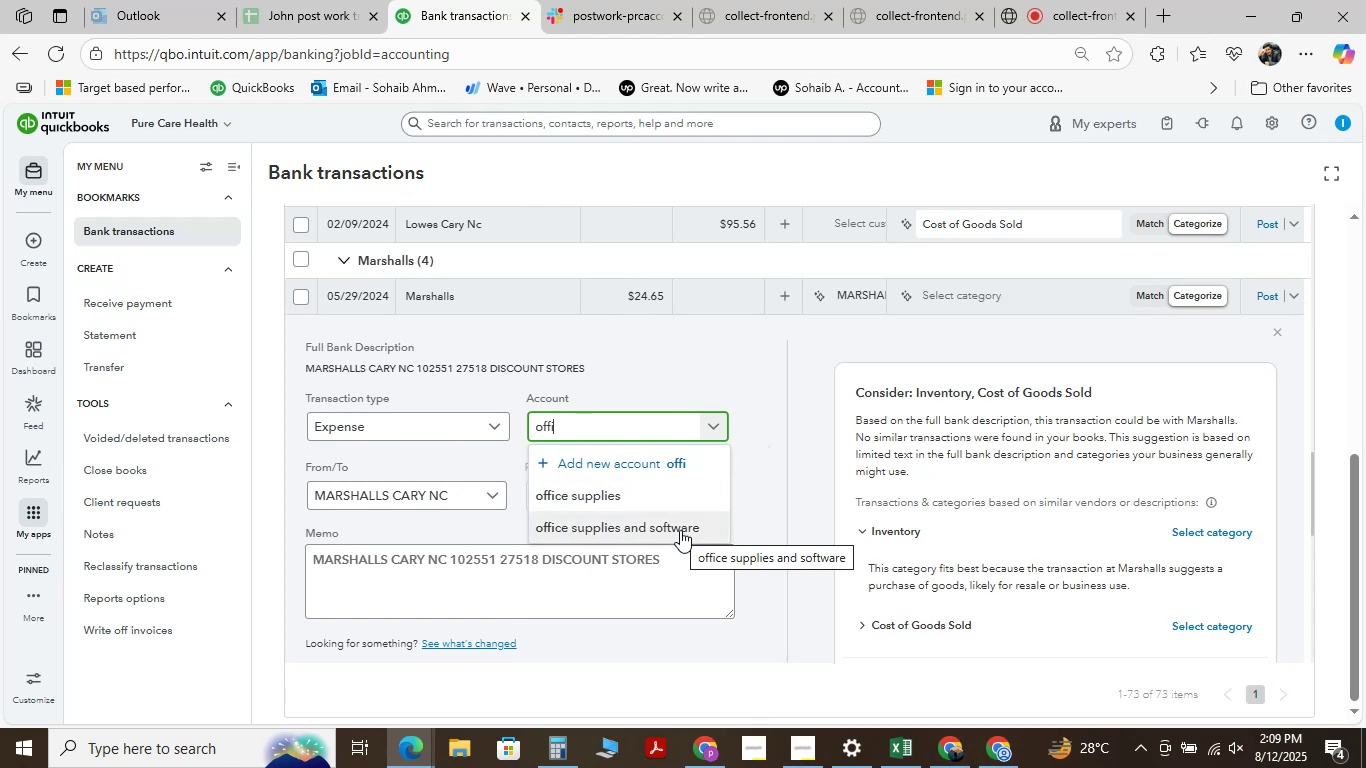 
left_click([899, 743])
 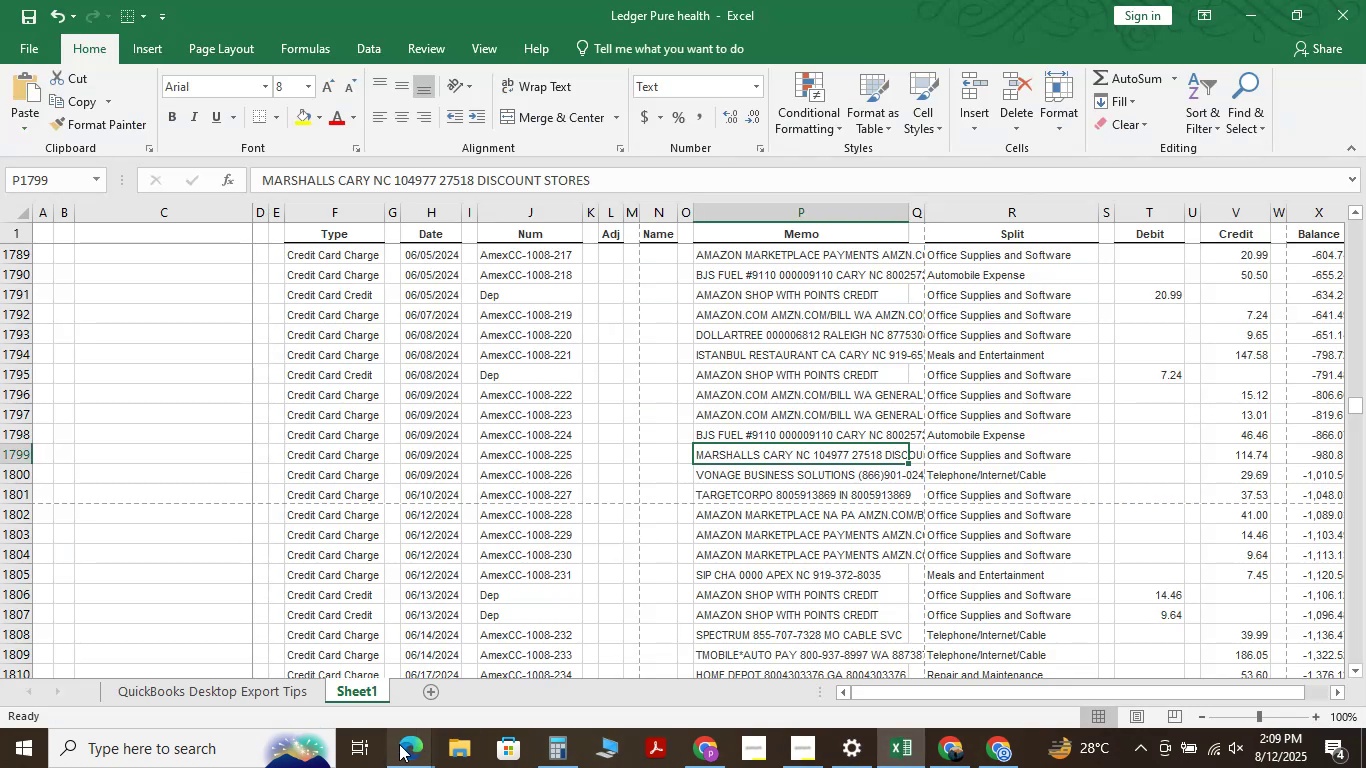 
left_click([350, 676])
 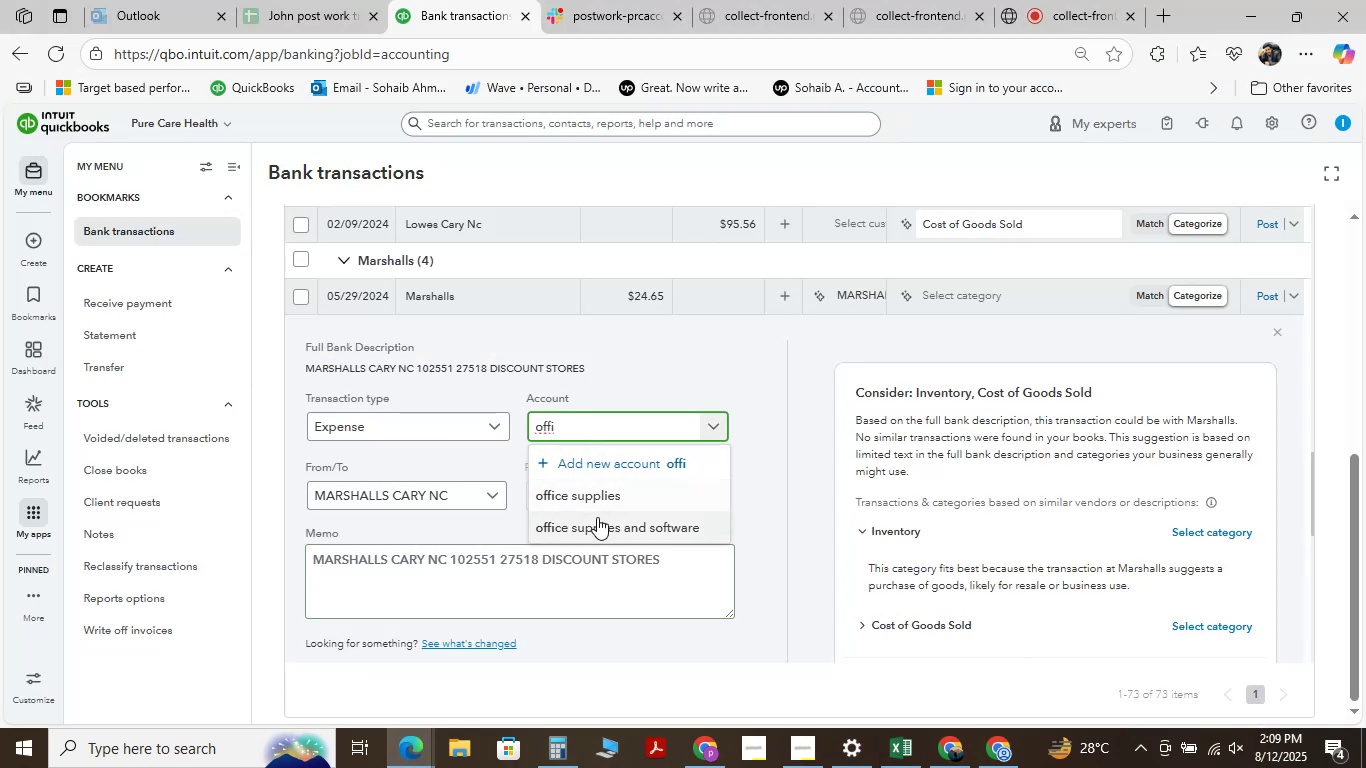 
left_click([597, 527])
 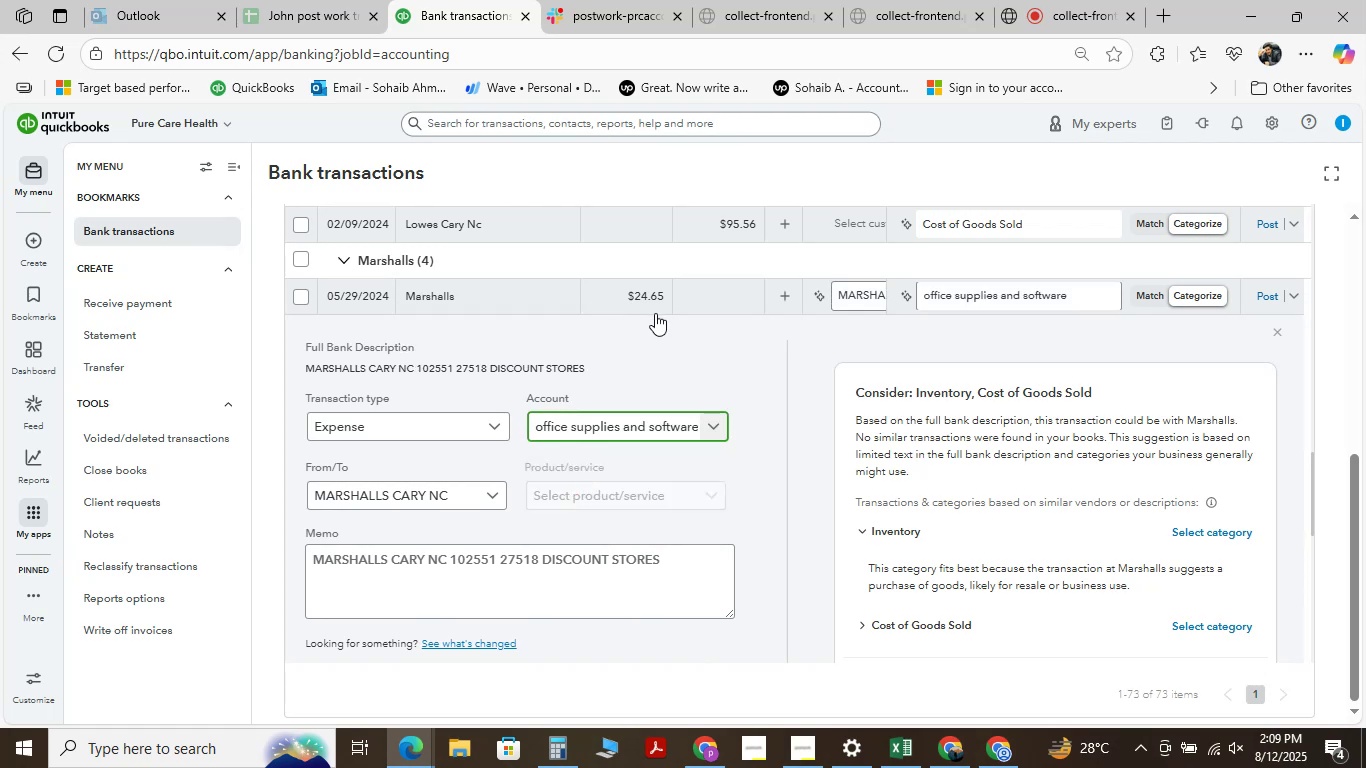 
scroll: coordinate [425, 499], scroll_direction: down, amount: 4.0
 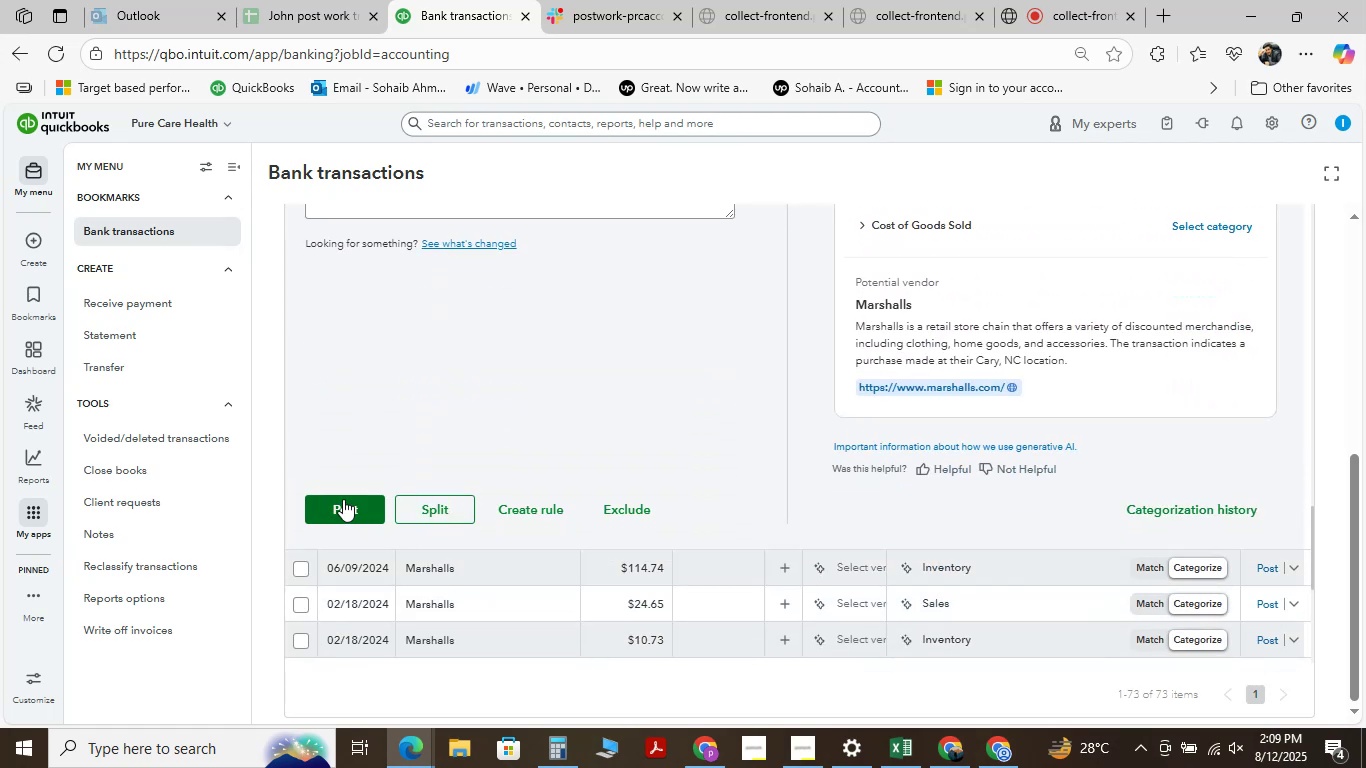 
left_click([343, 499])
 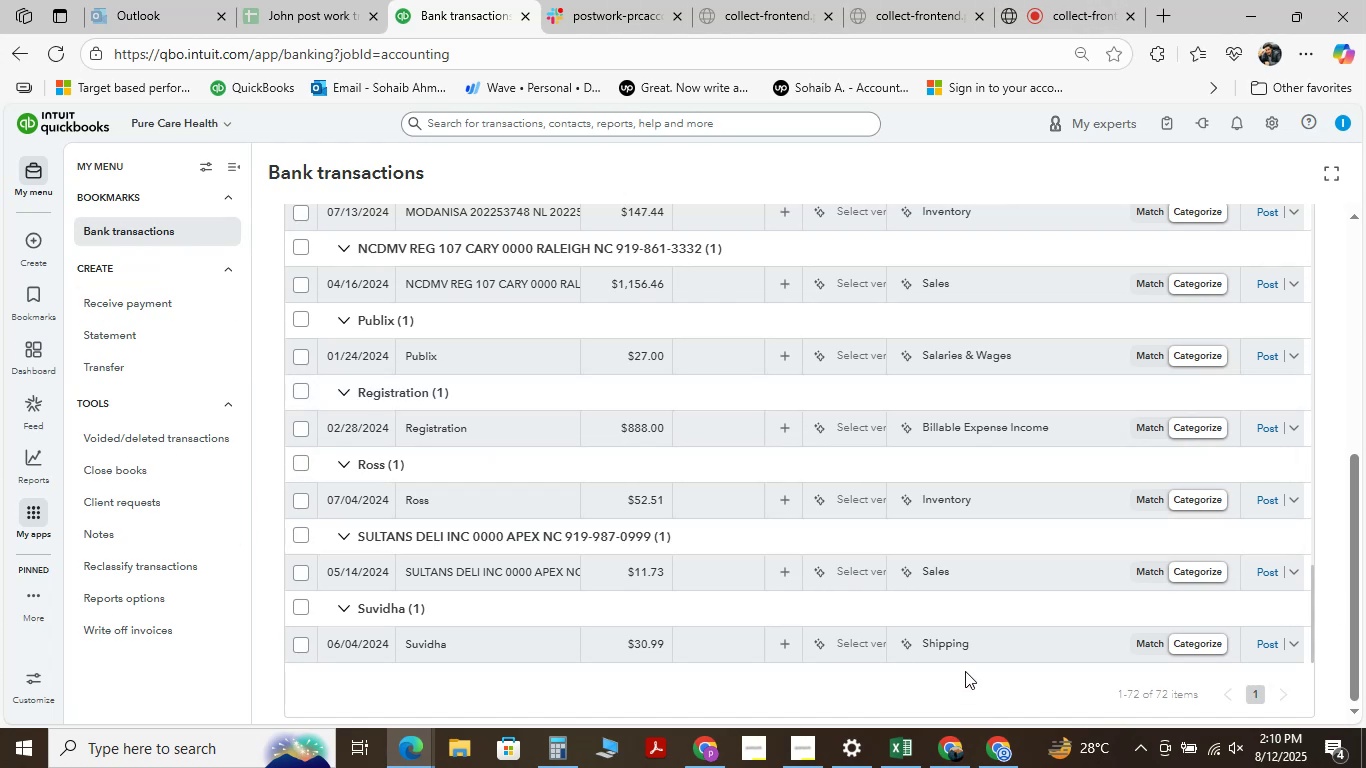 
wait(63.96)
 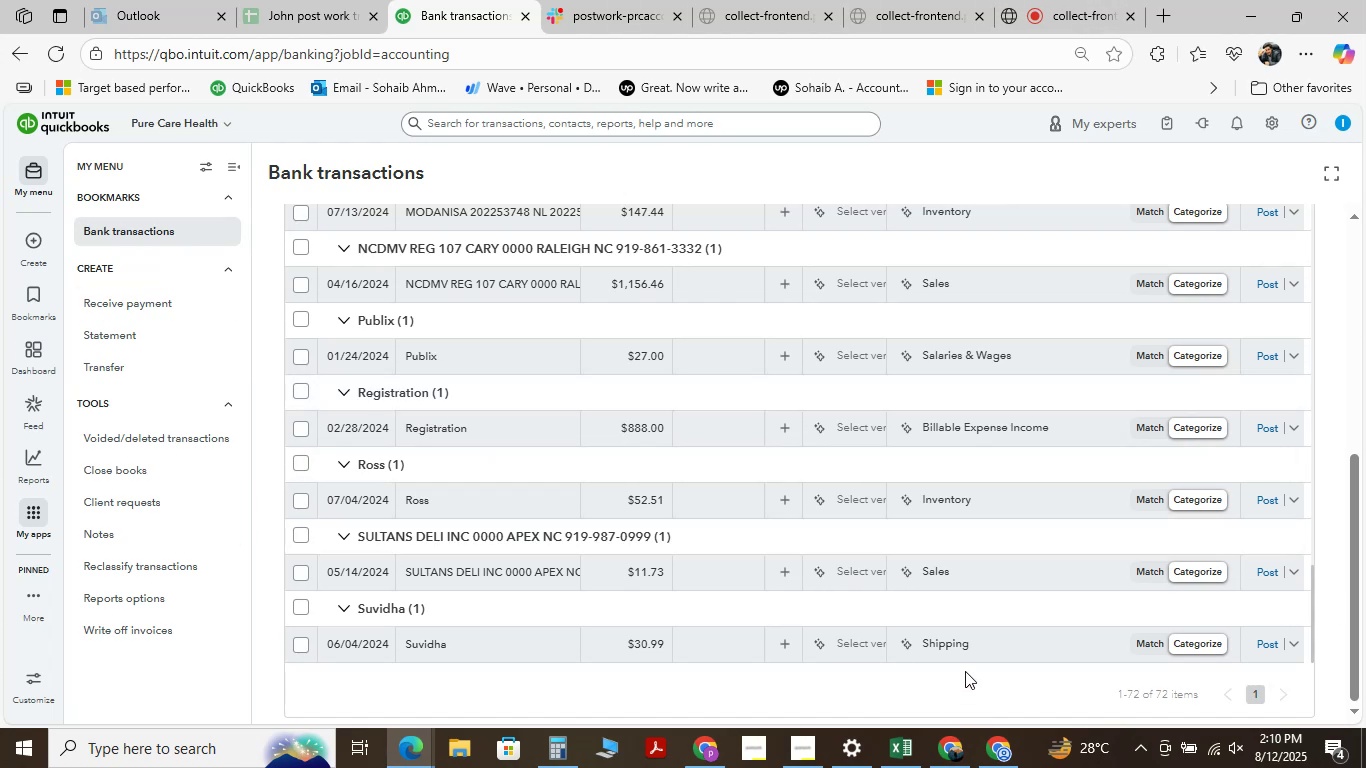 
scroll: coordinate [456, 235], scroll_direction: up, amount: 3.0
 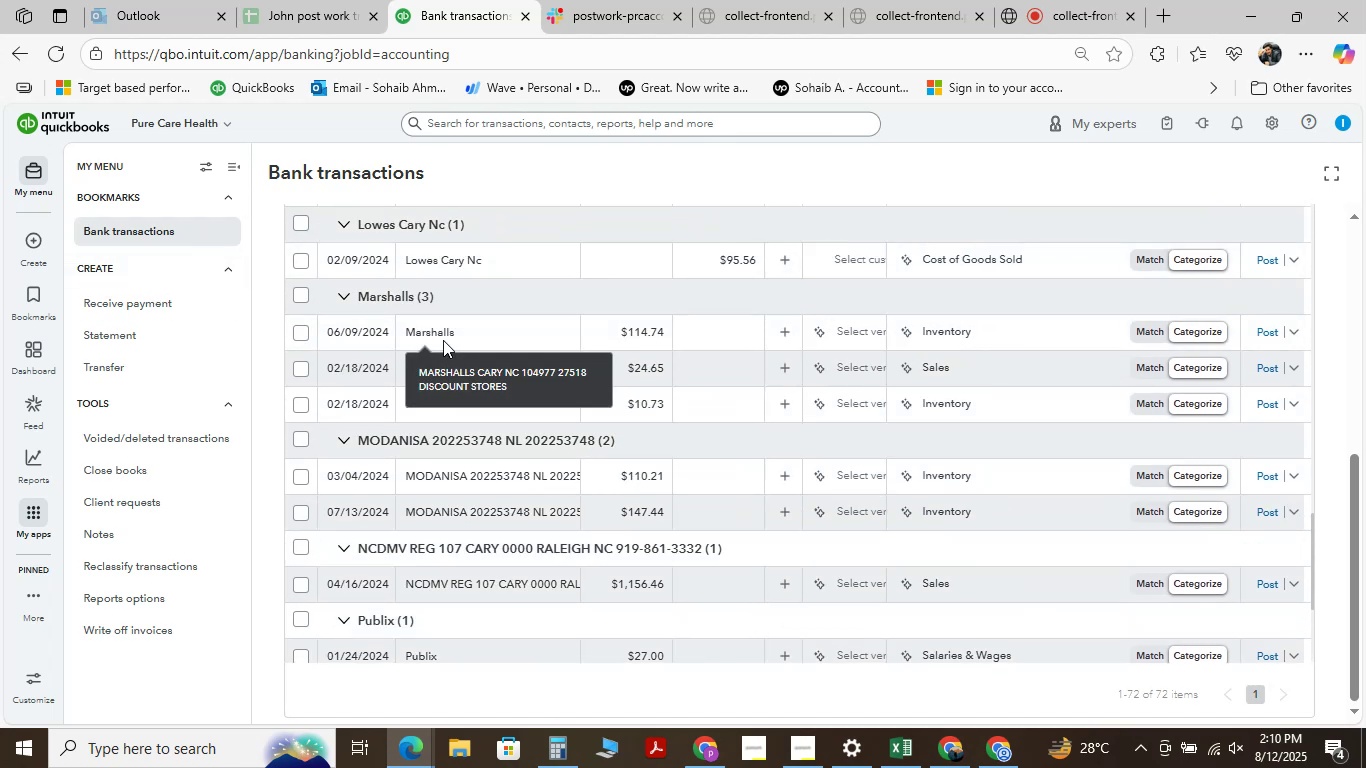 
left_click([447, 332])
 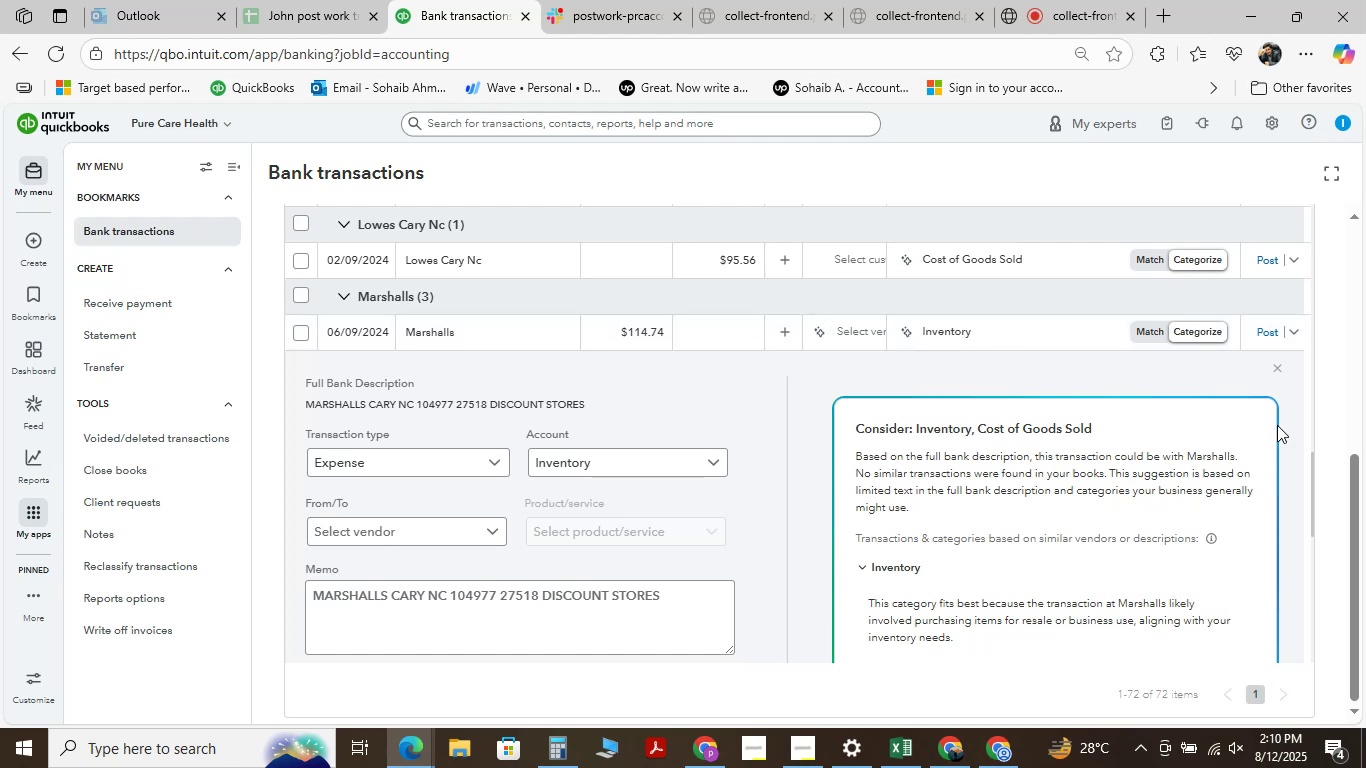 
left_click([1280, 368])
 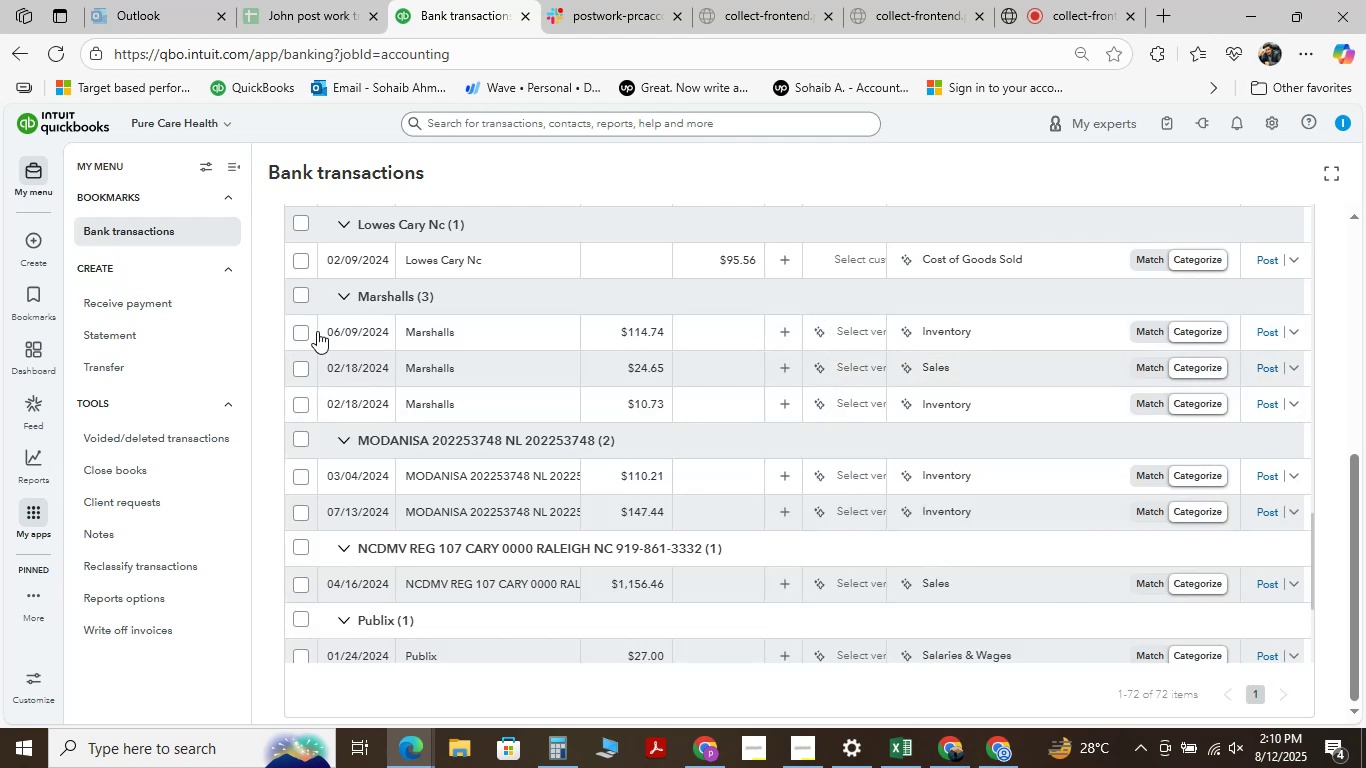 
left_click([301, 334])
 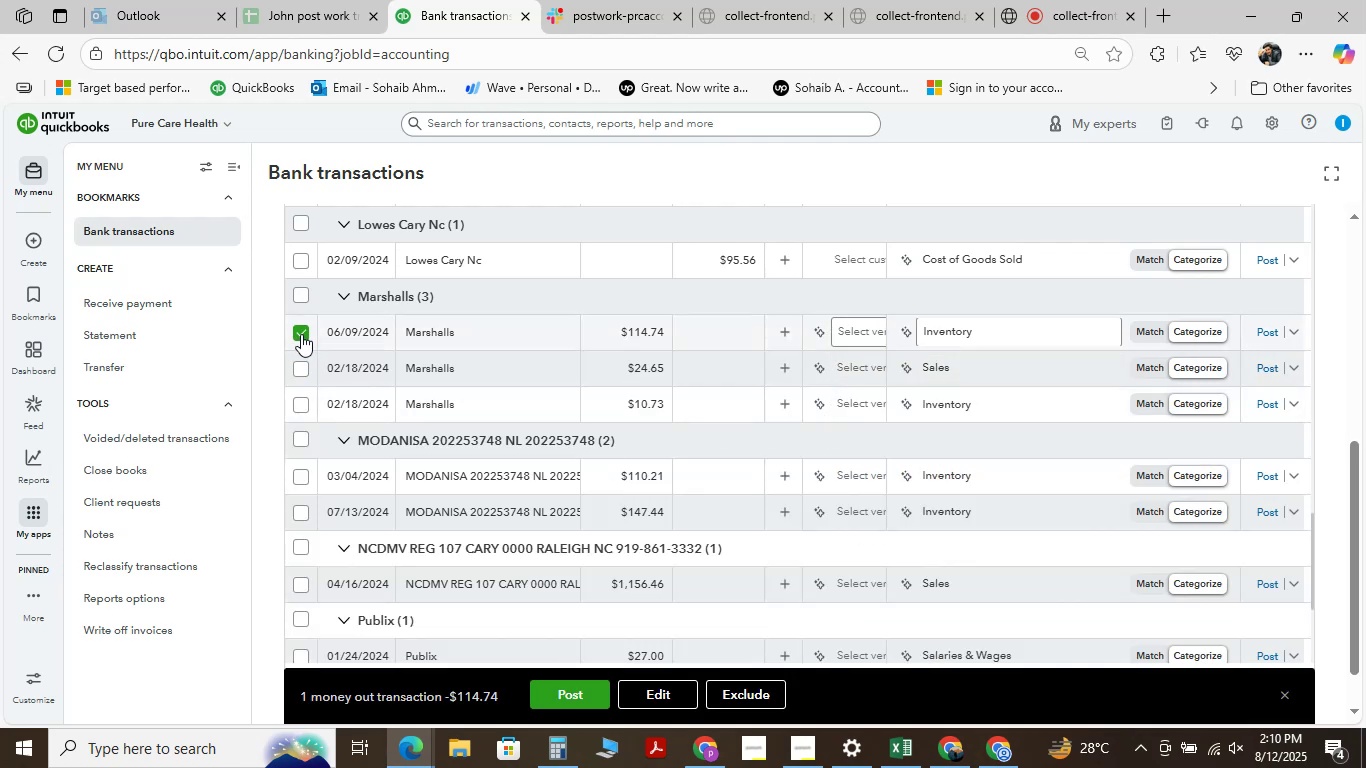 
hold_key(key=ShiftLeft, duration=1.11)
left_click([301, 411])
 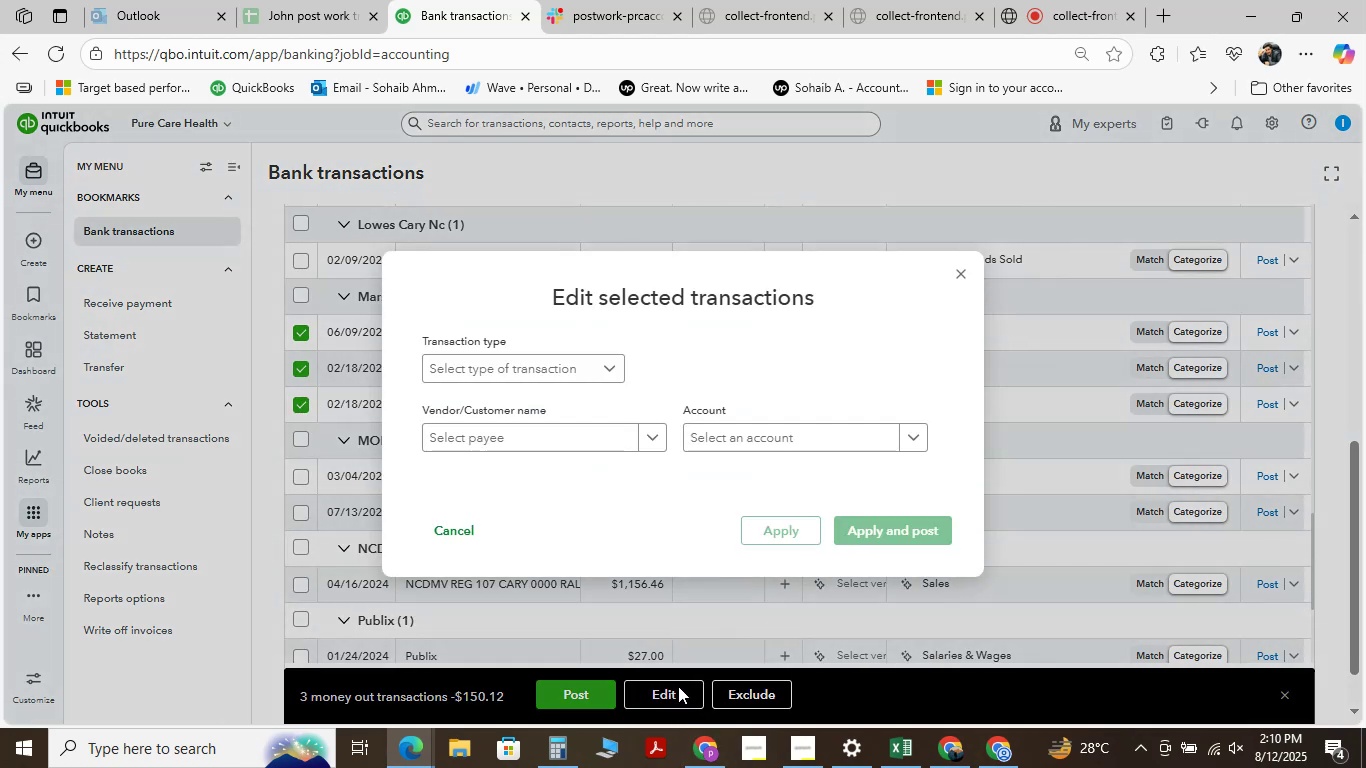 
left_click([596, 366])
 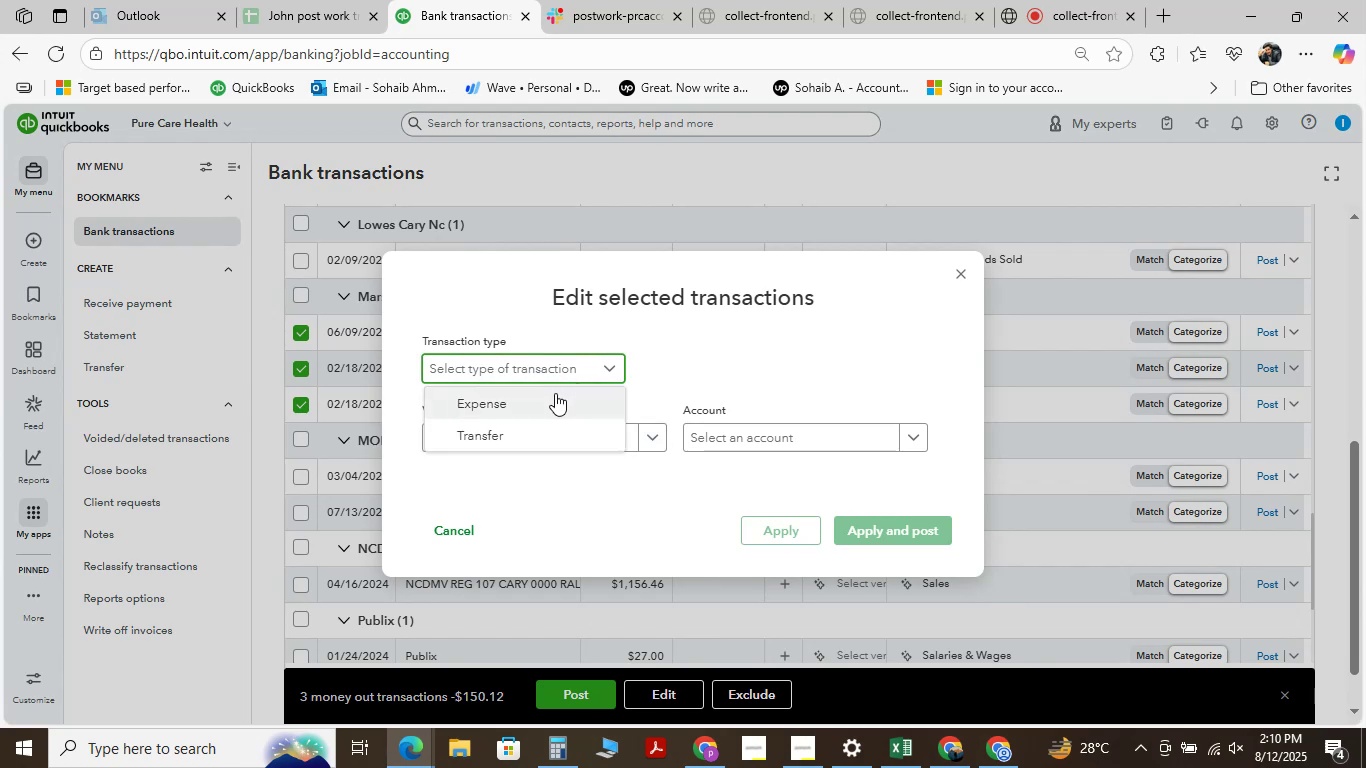 
left_click([555, 393])
 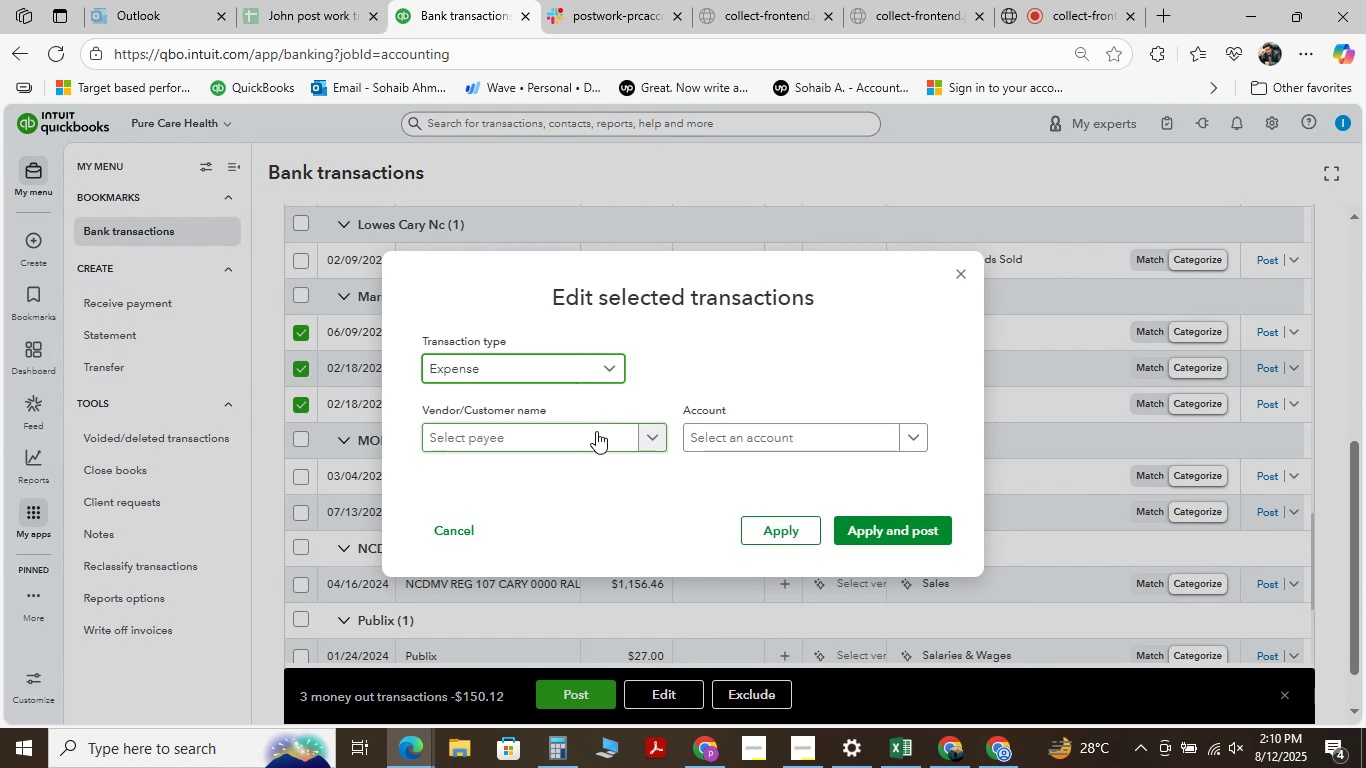 
left_click([596, 431])
 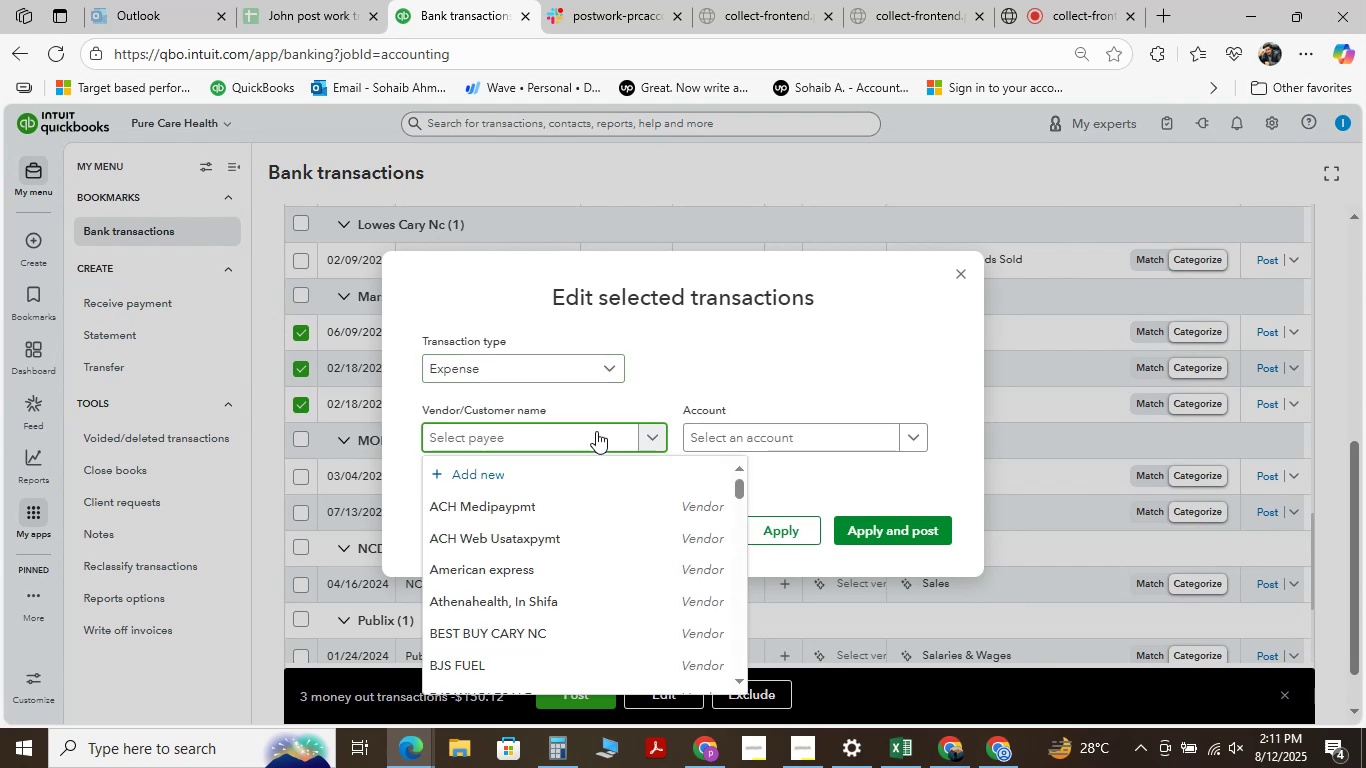 
wait(8.35)
 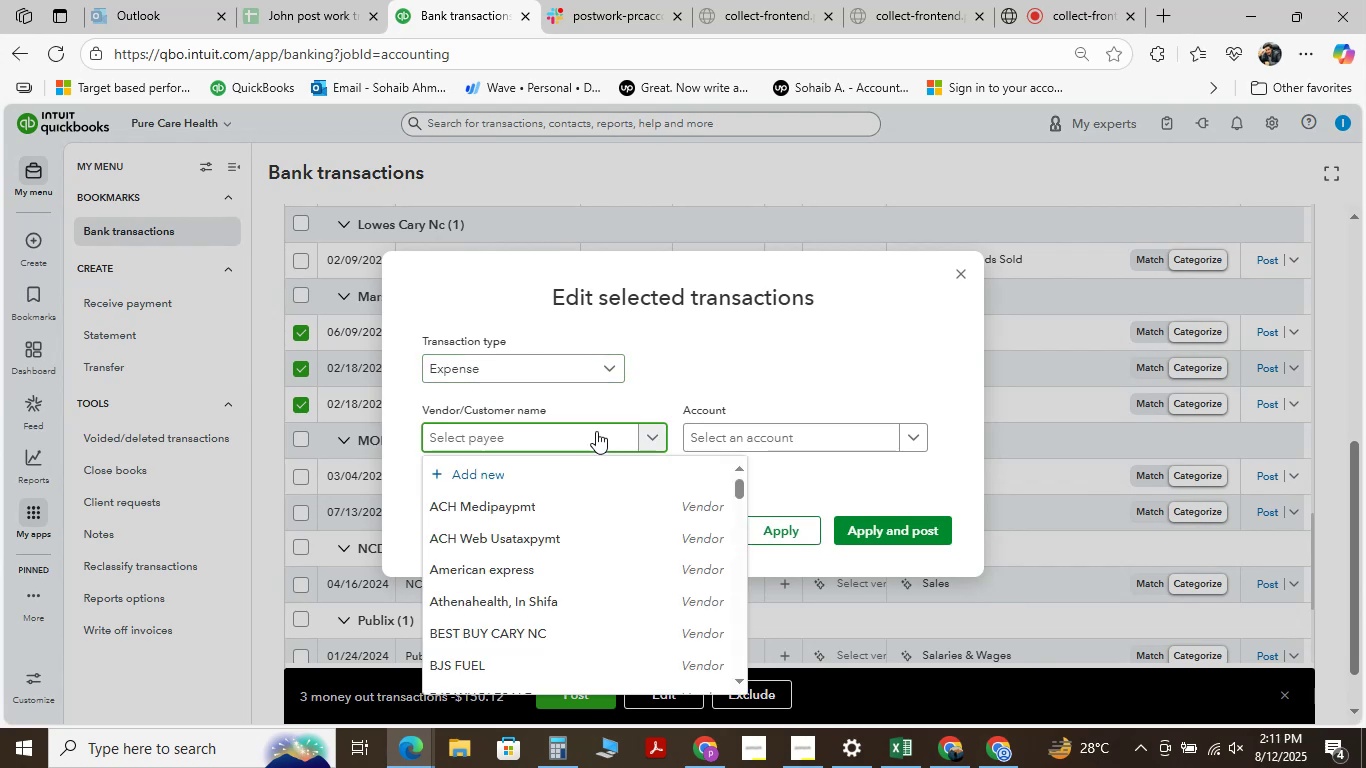 
type(mar)
 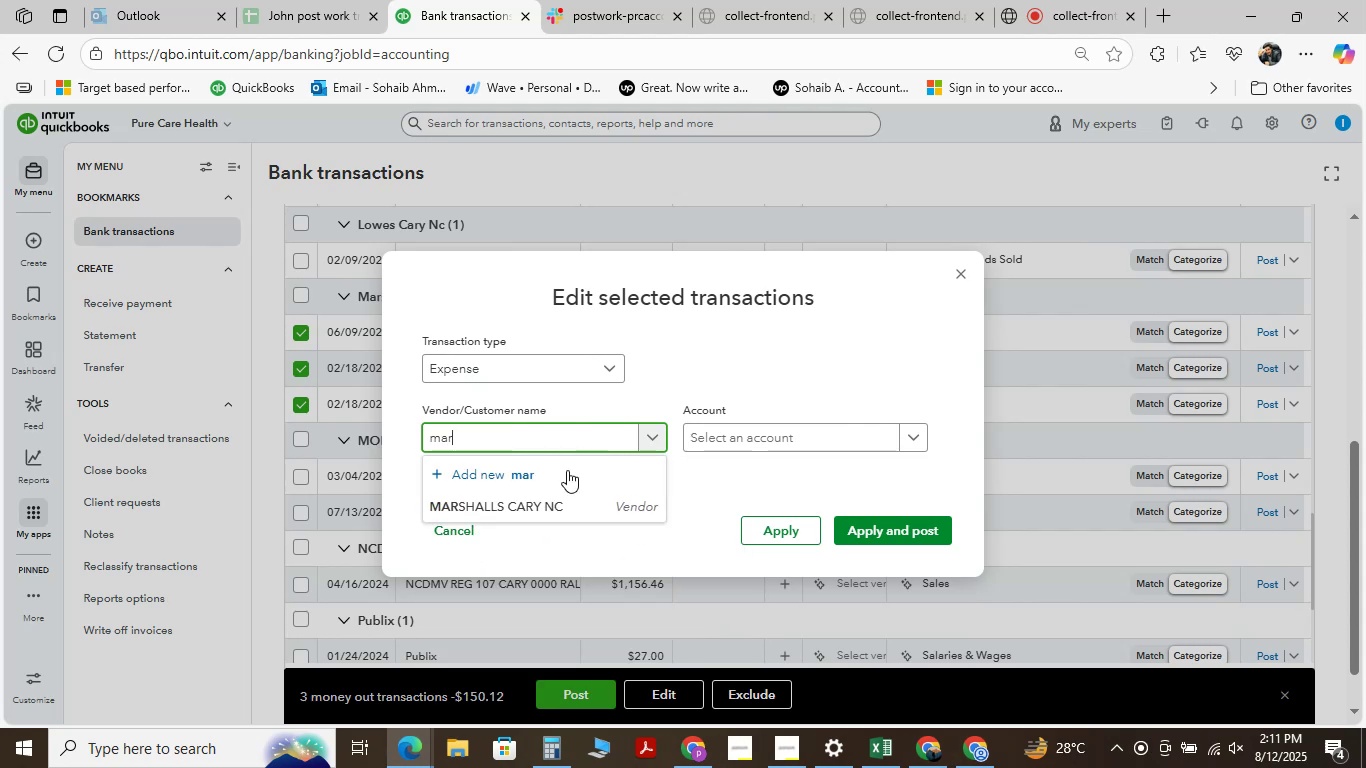 
left_click([550, 508])
 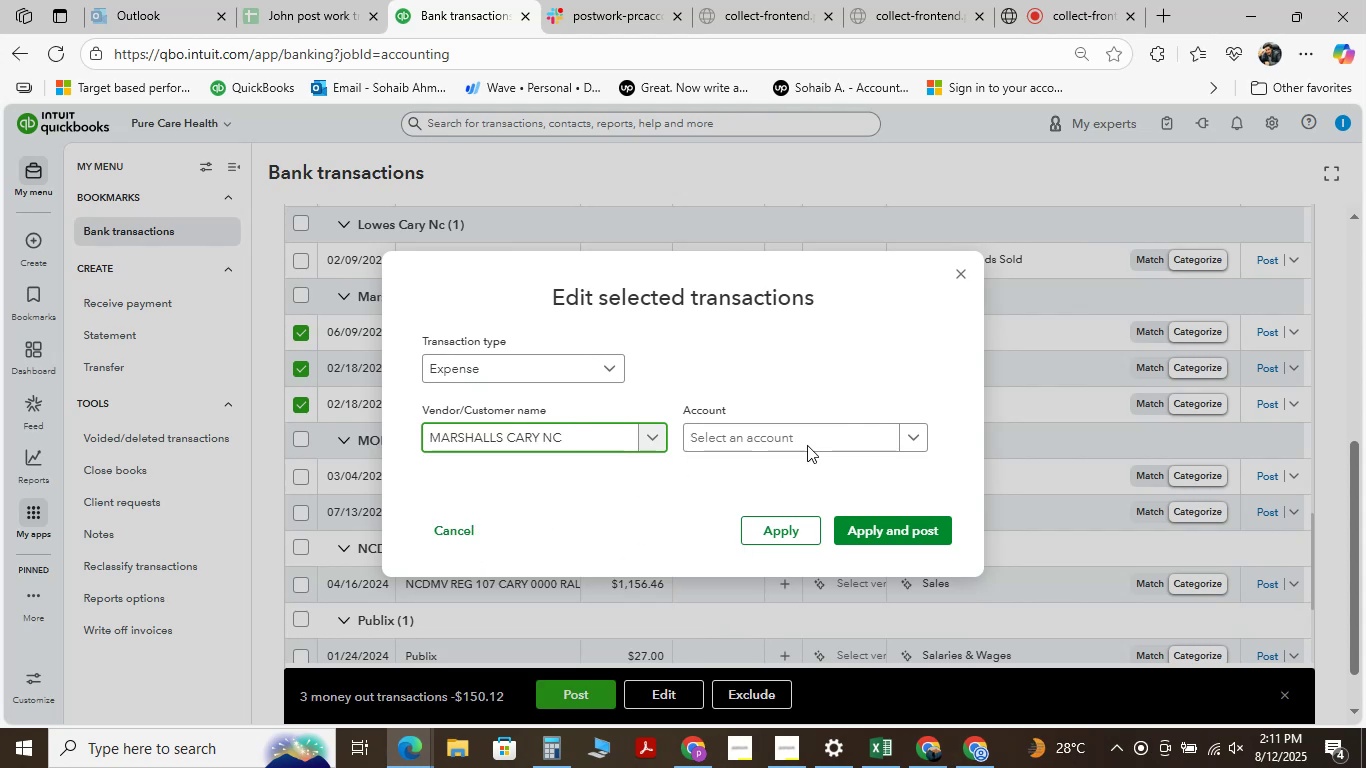 
left_click([812, 440])
 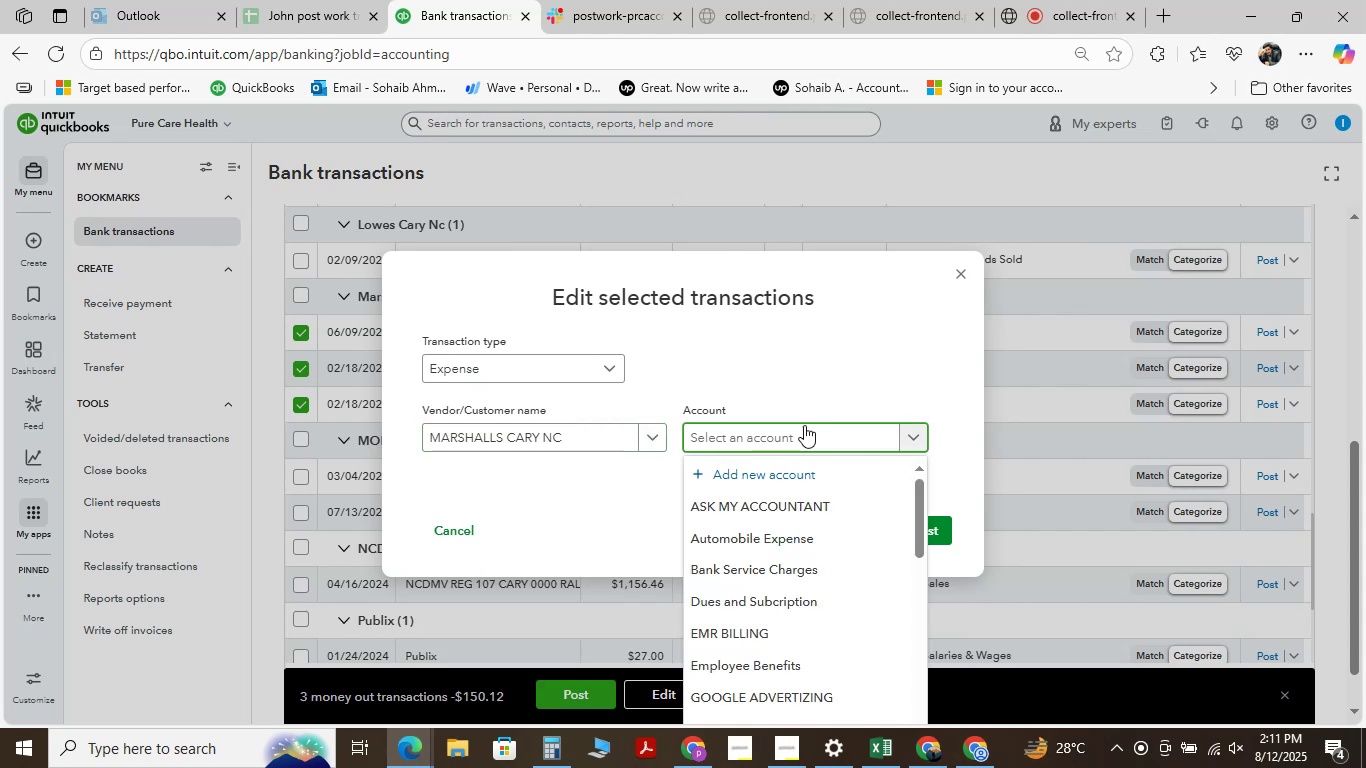 
type(off)
 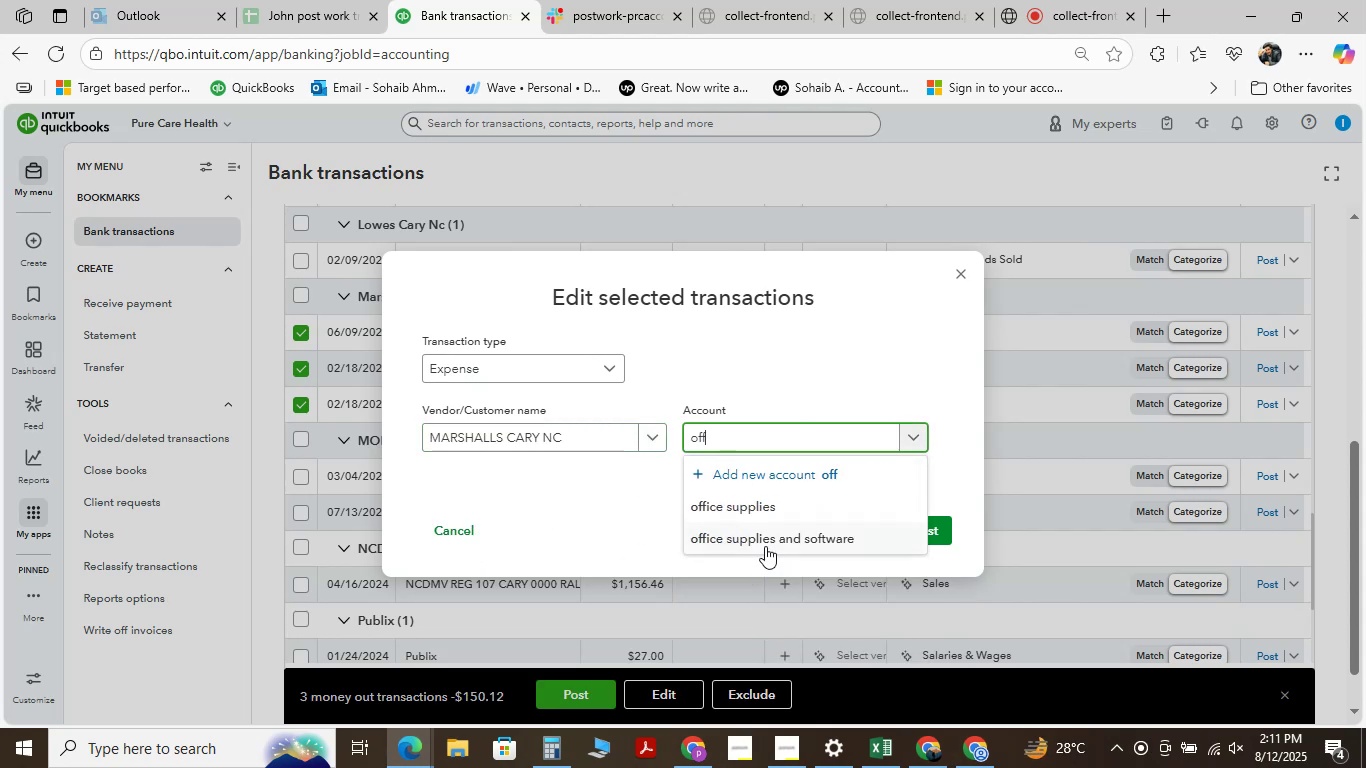 
left_click([784, 531])
 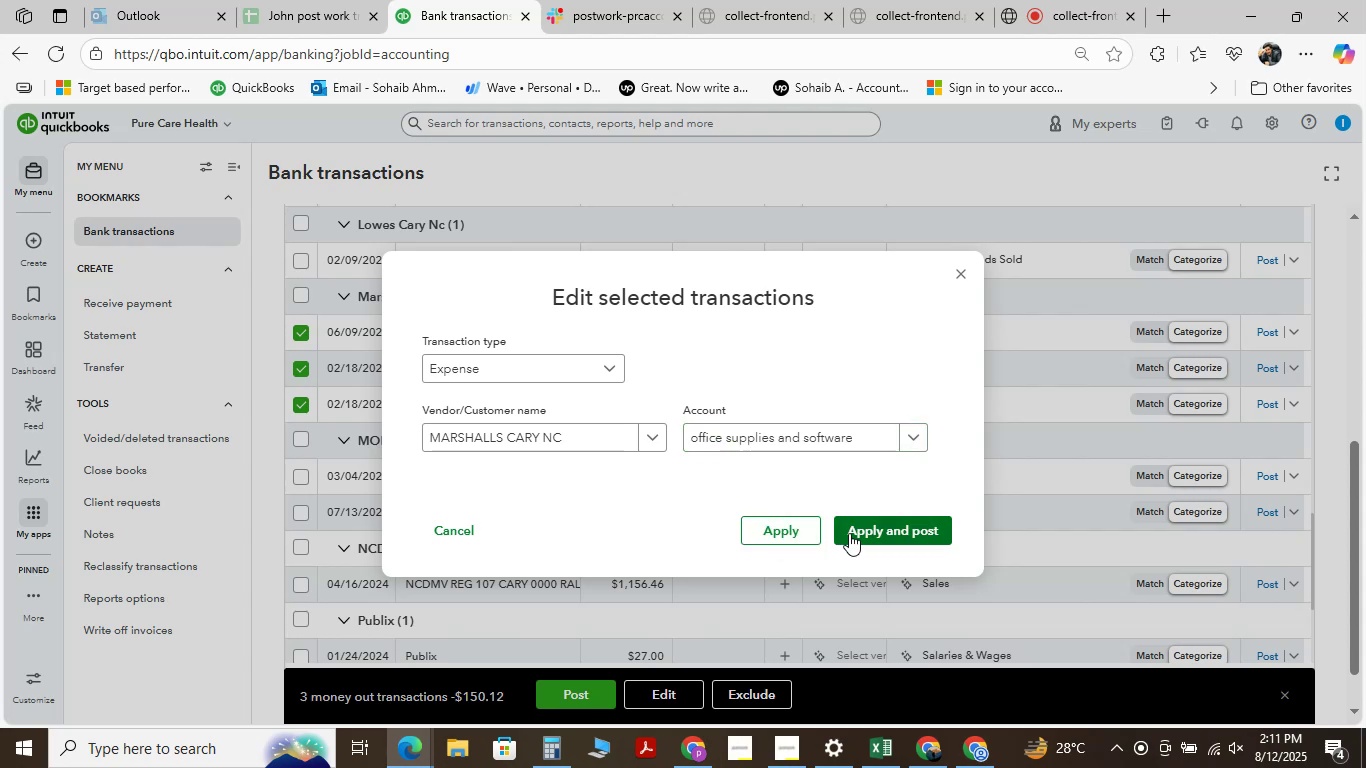 
left_click([871, 531])
 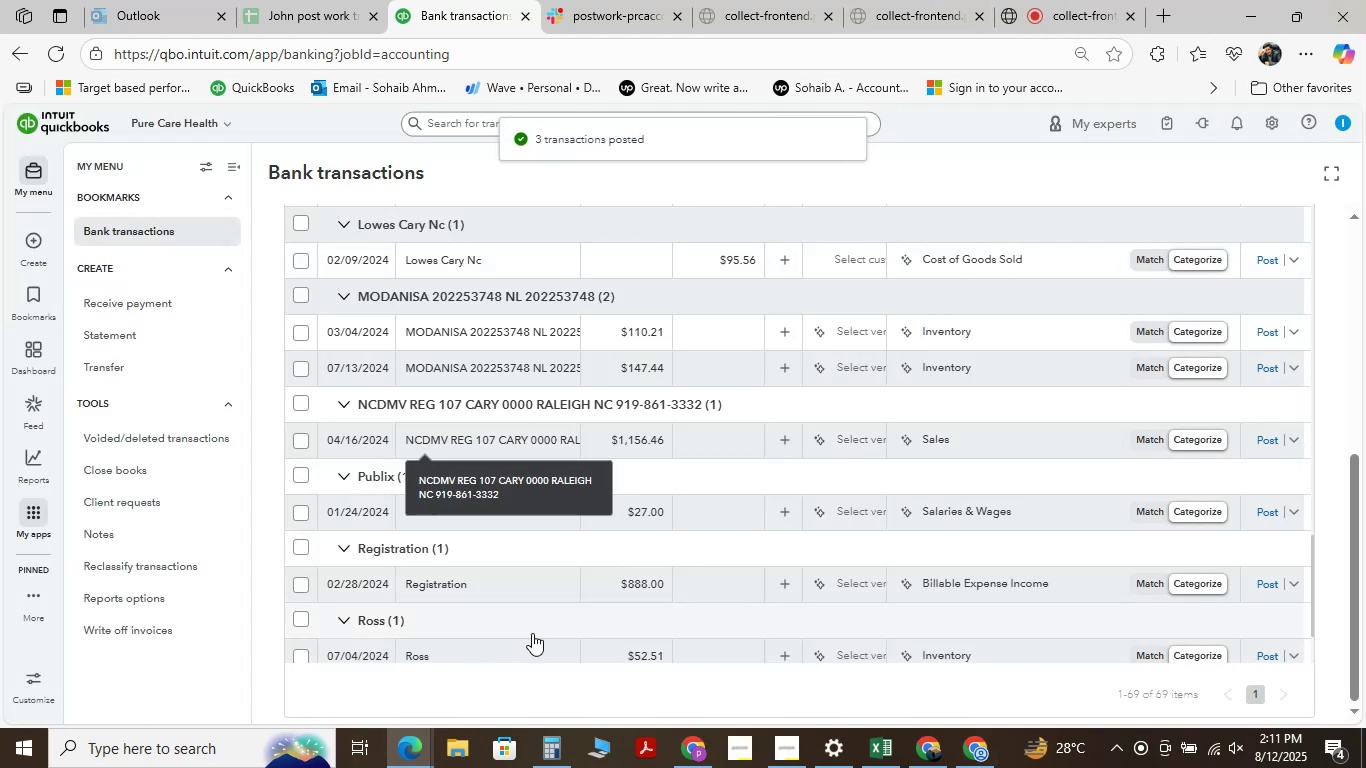 
wait(5.32)
 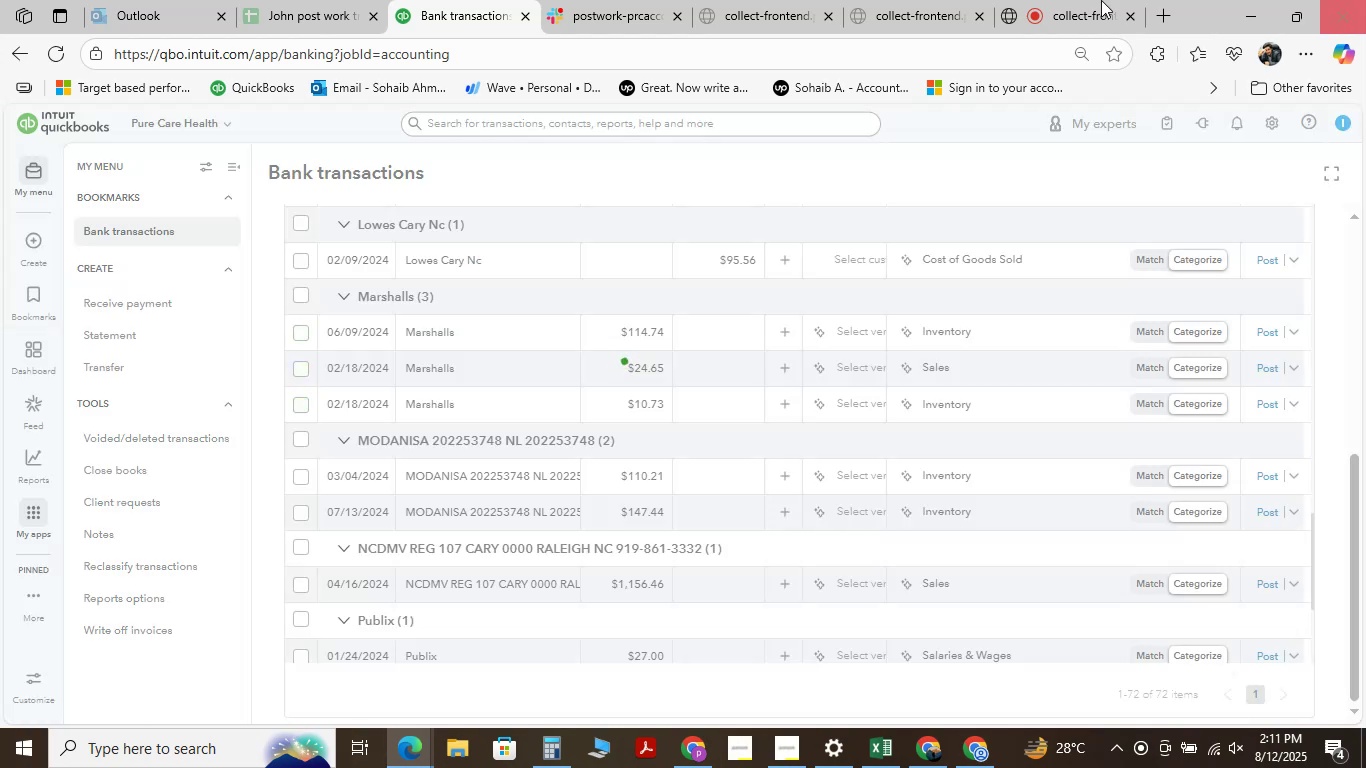 
scroll: coordinate [495, 480], scroll_direction: down, amount: 4.0
 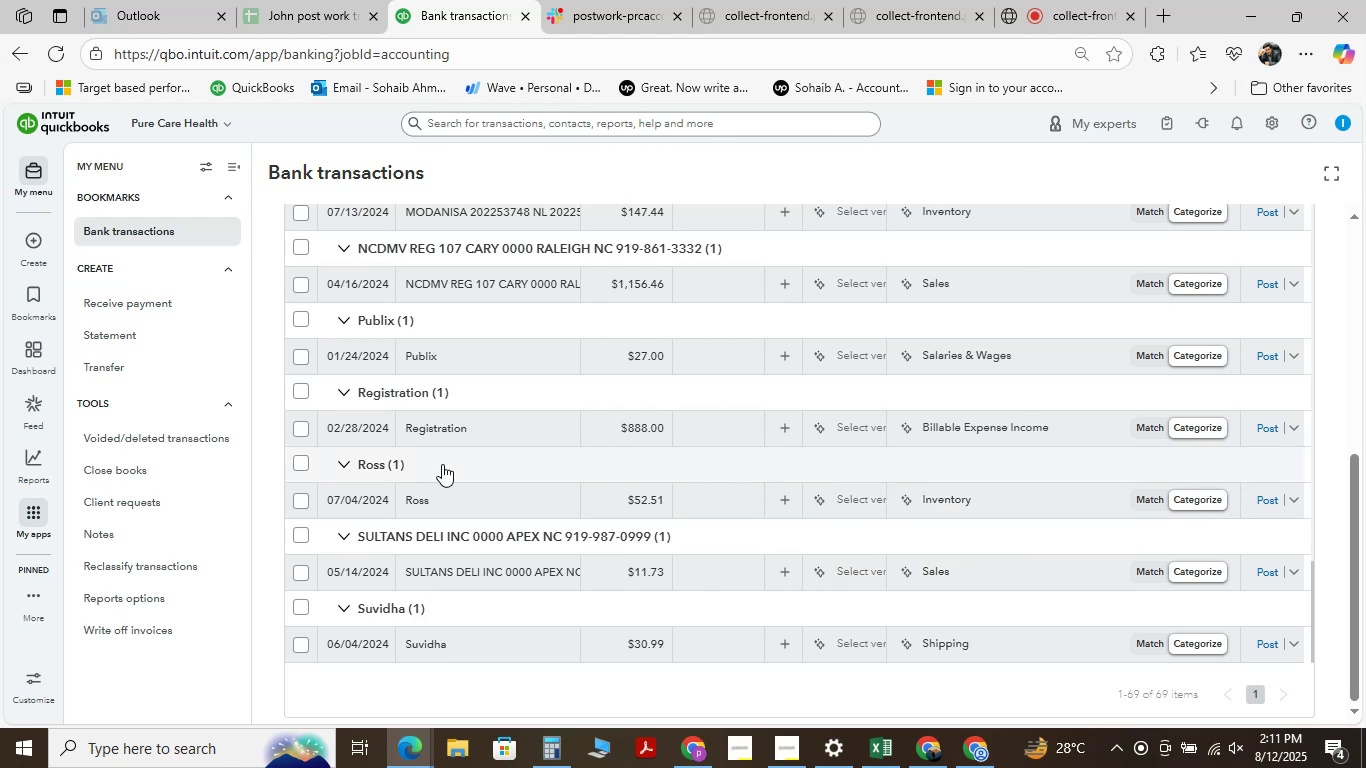 
wait(5.18)
 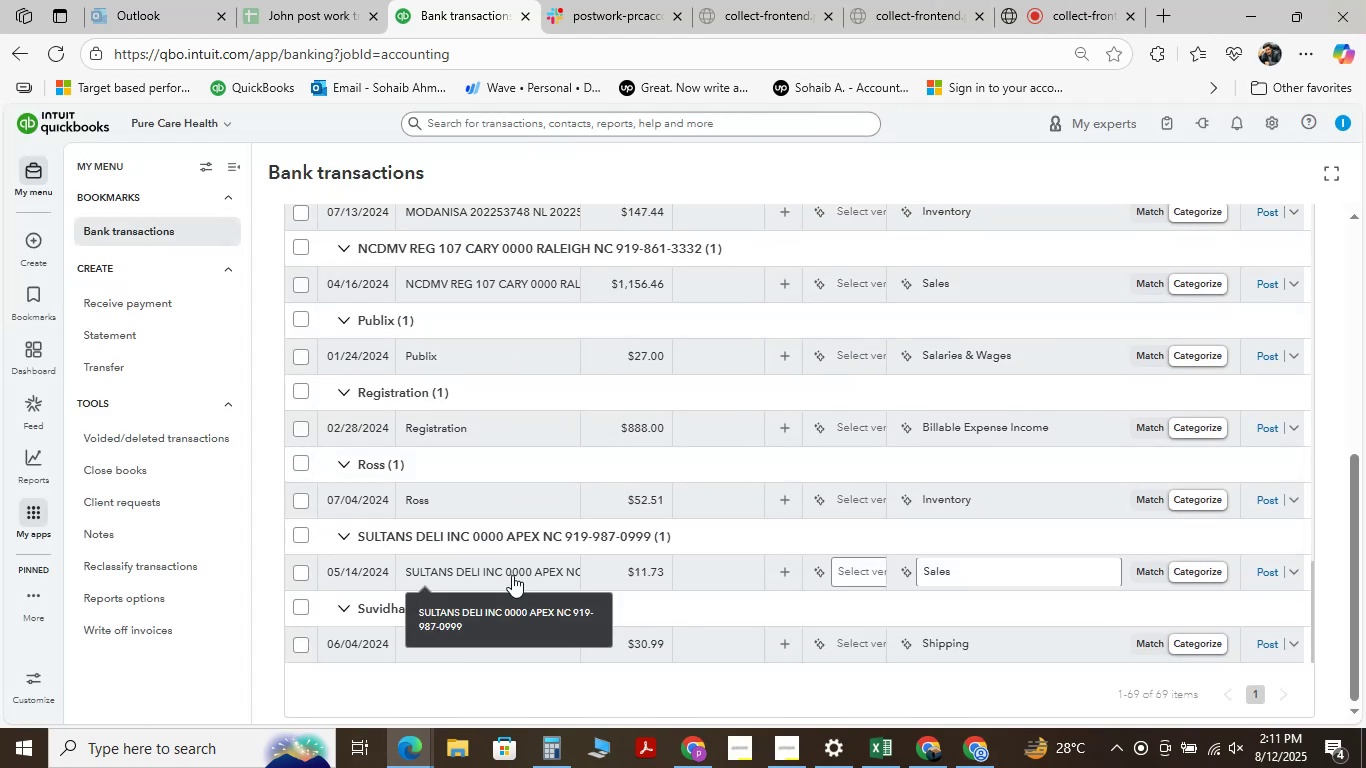 
left_click([441, 568])
 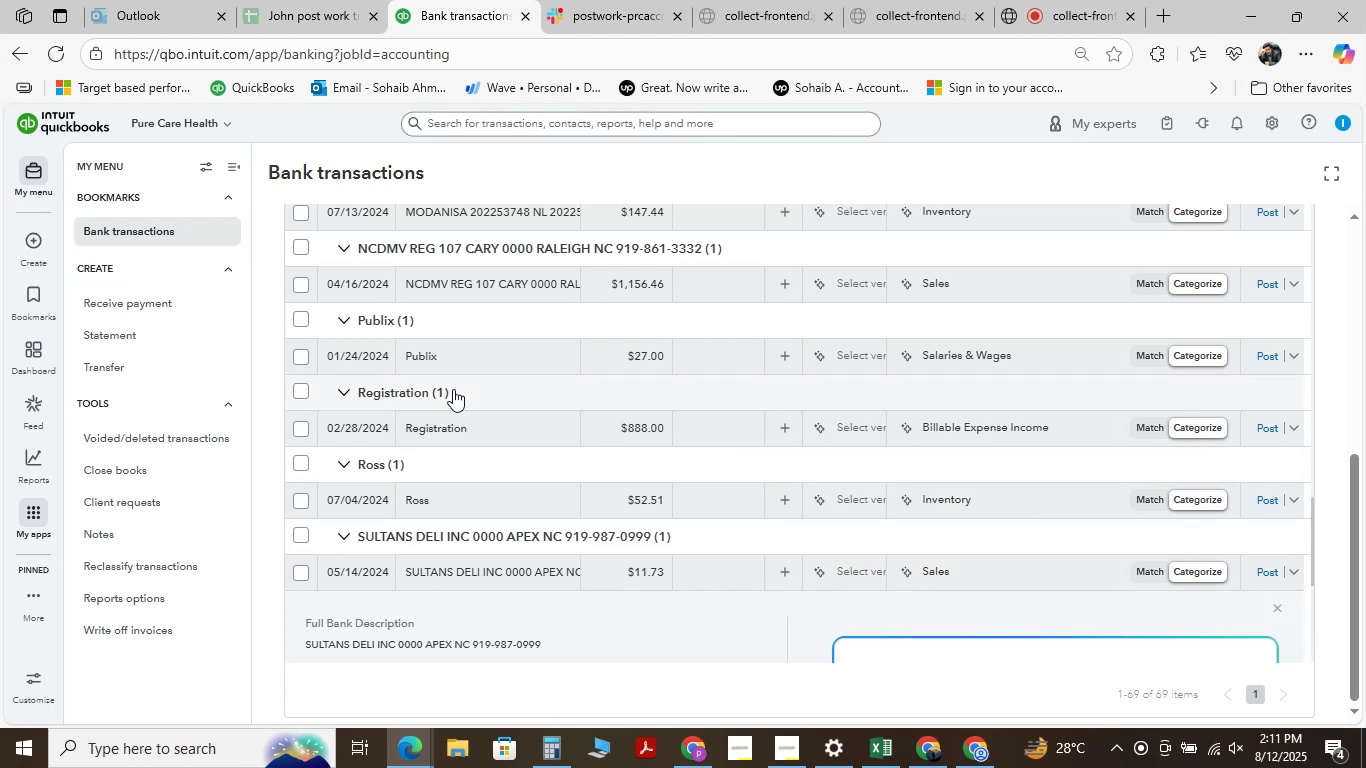 
scroll: coordinate [453, 389], scroll_direction: down, amount: 3.0
 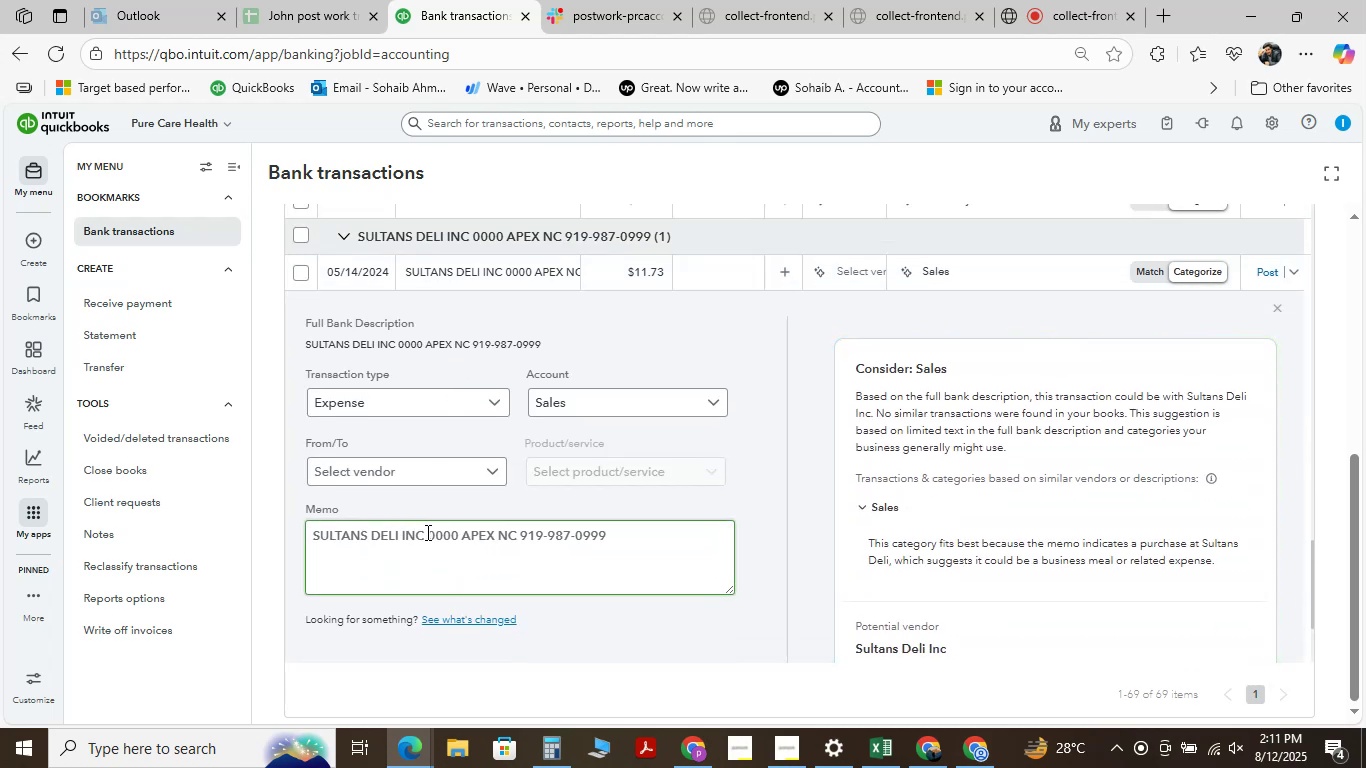 
left_click_drag(start_coordinate=[423, 536], to_coordinate=[293, 537])
 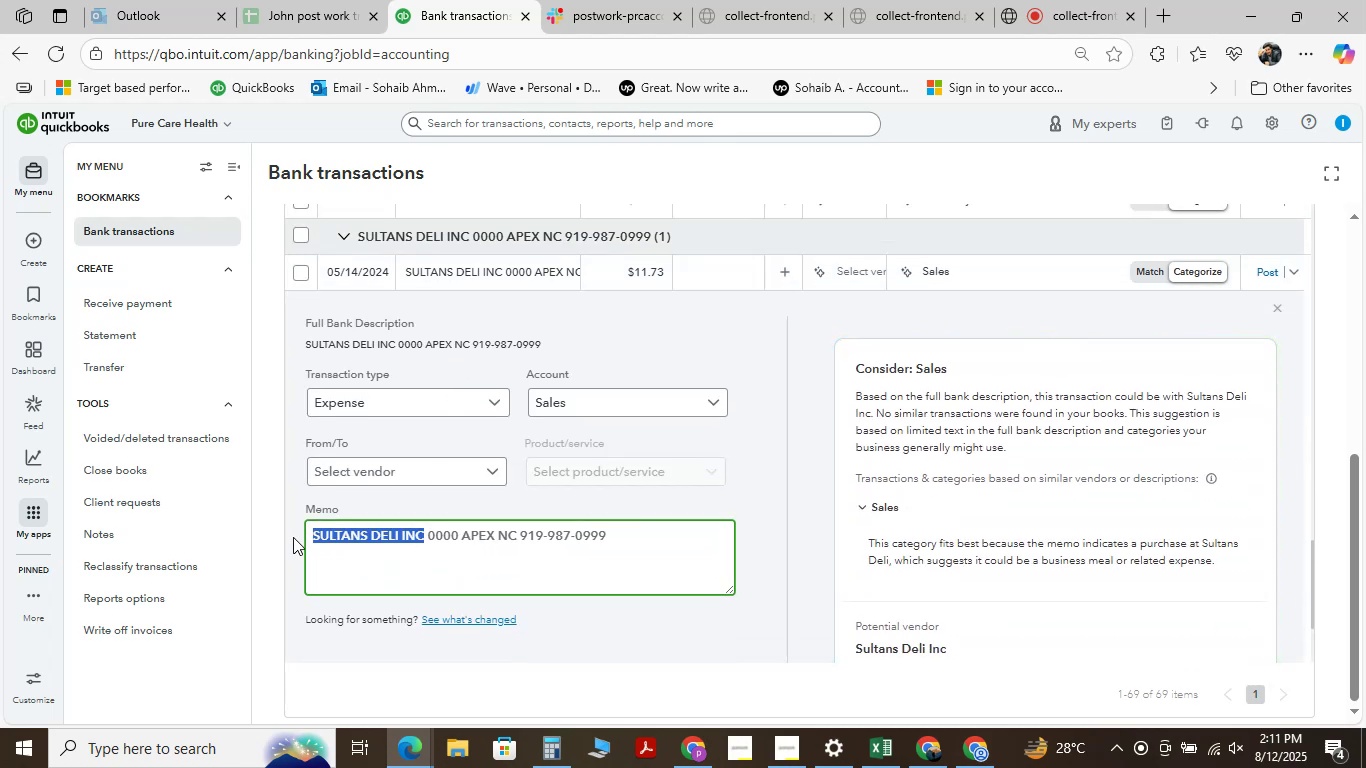 
key(Control+C)
 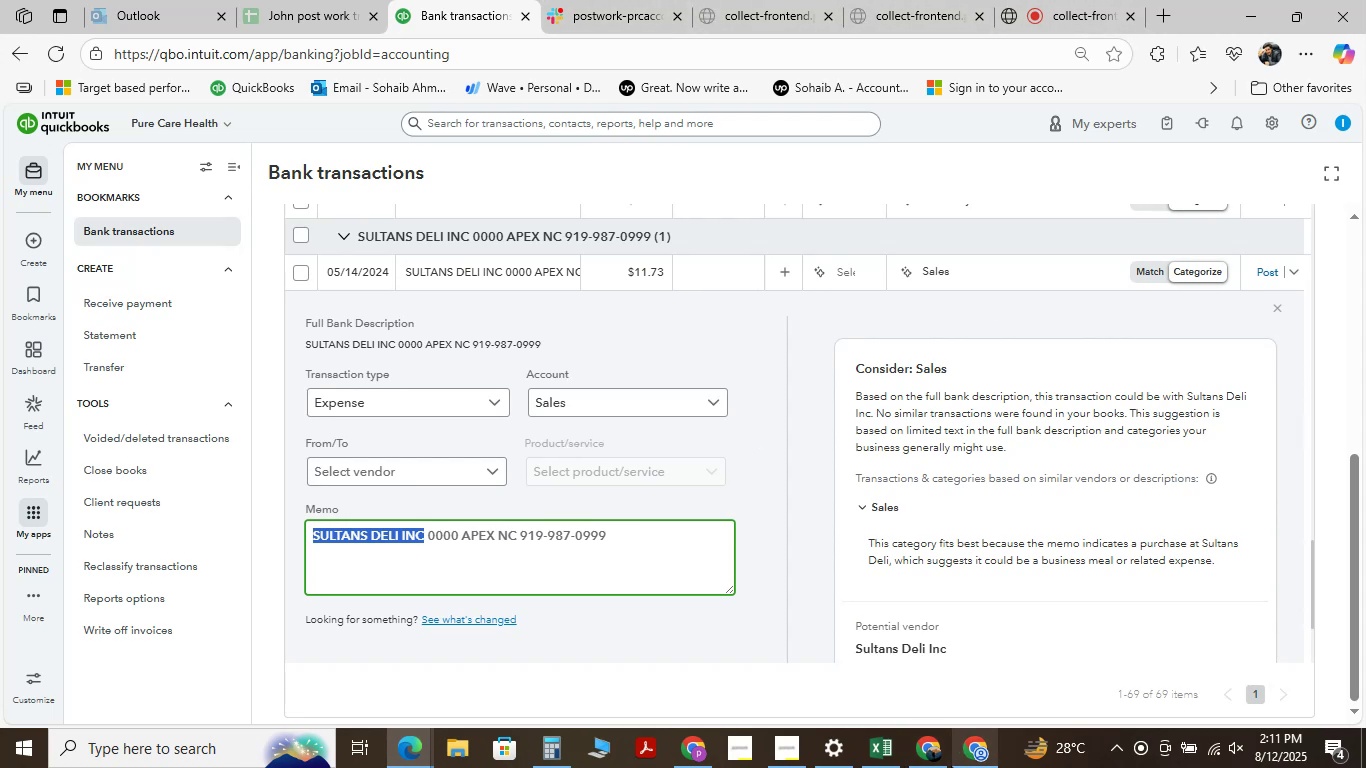 
left_click([933, 755])
 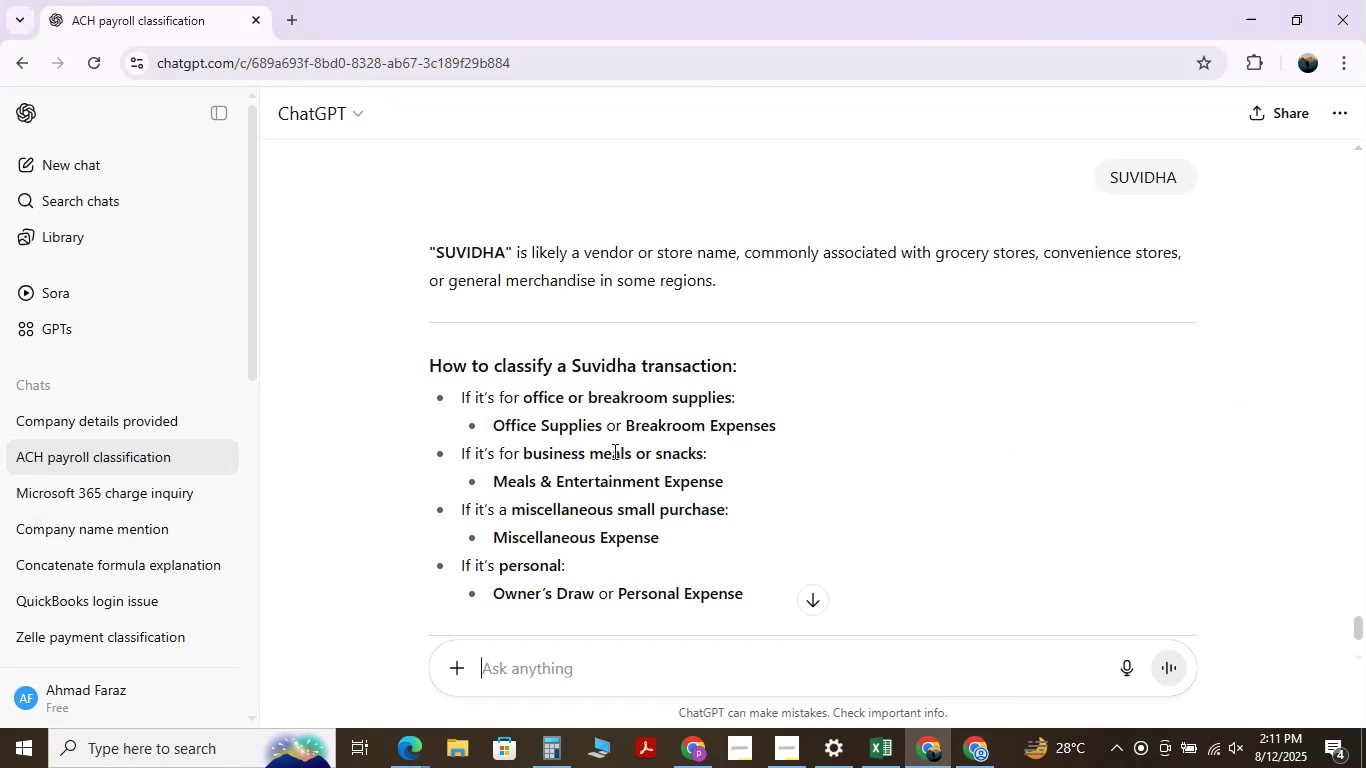 
key(Control+V)
 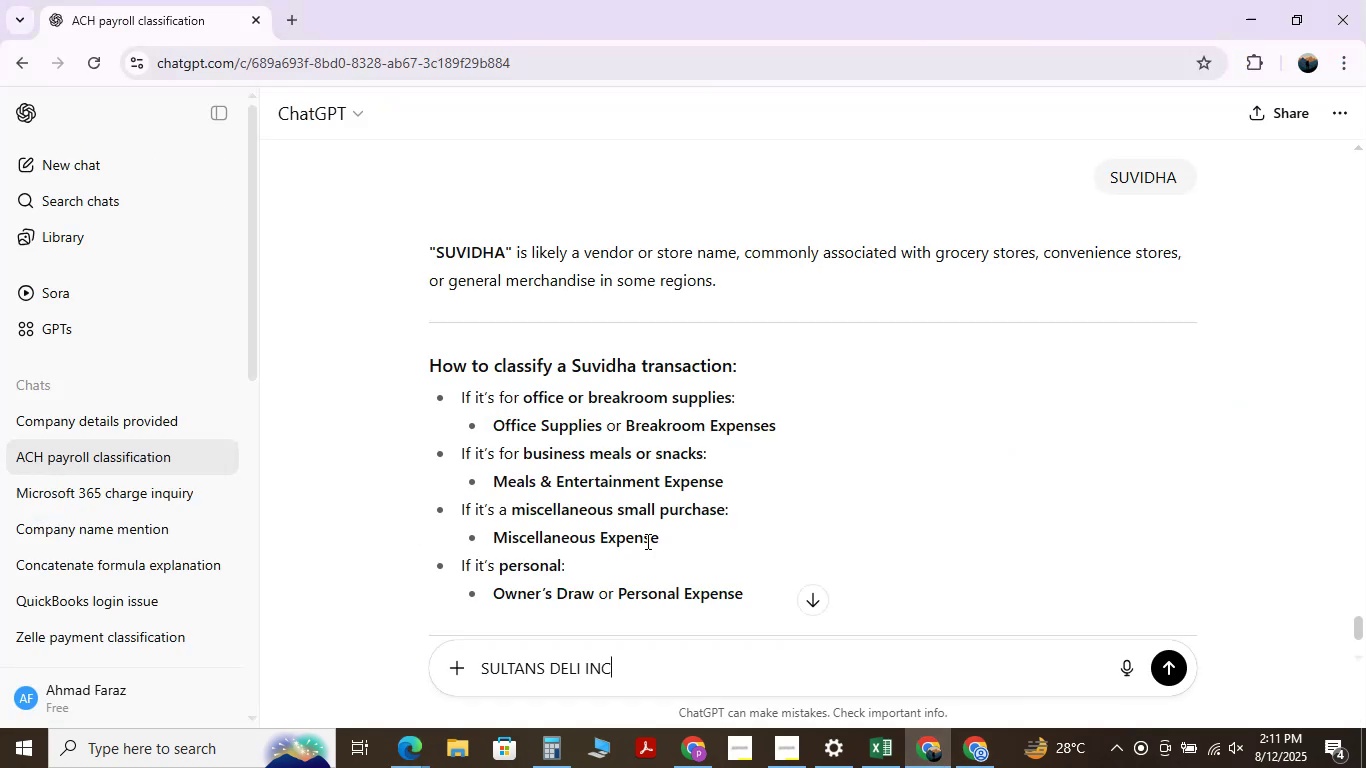 
key(Shift+ShiftRight)
 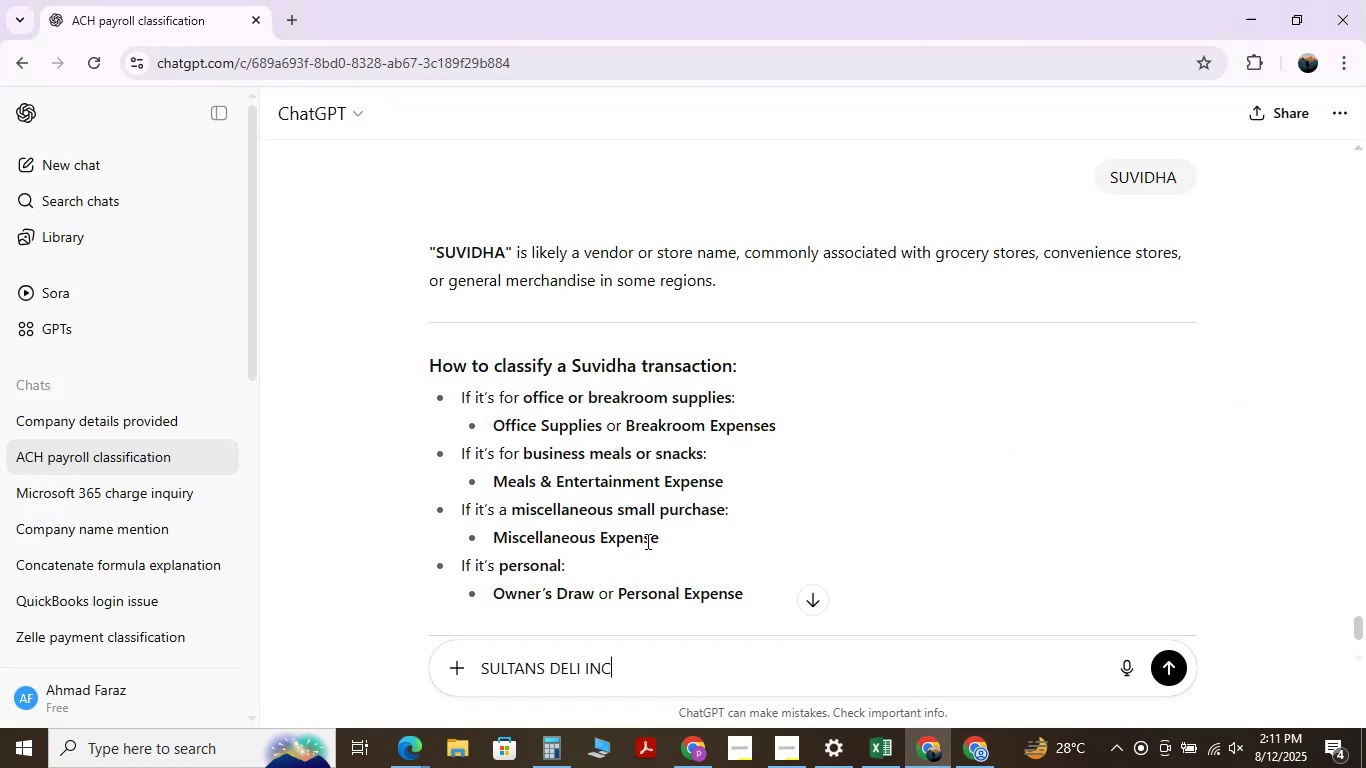 
key(Enter)
 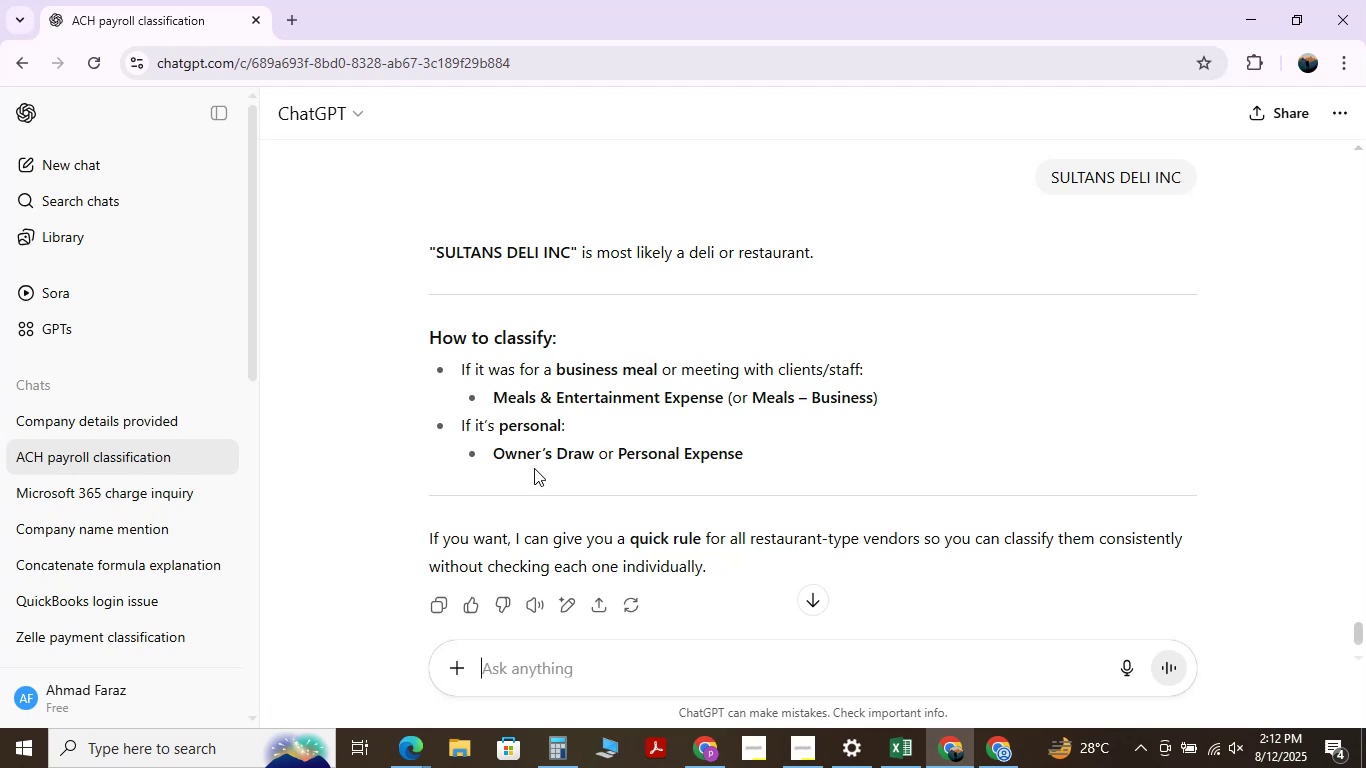 
wait(57.56)
 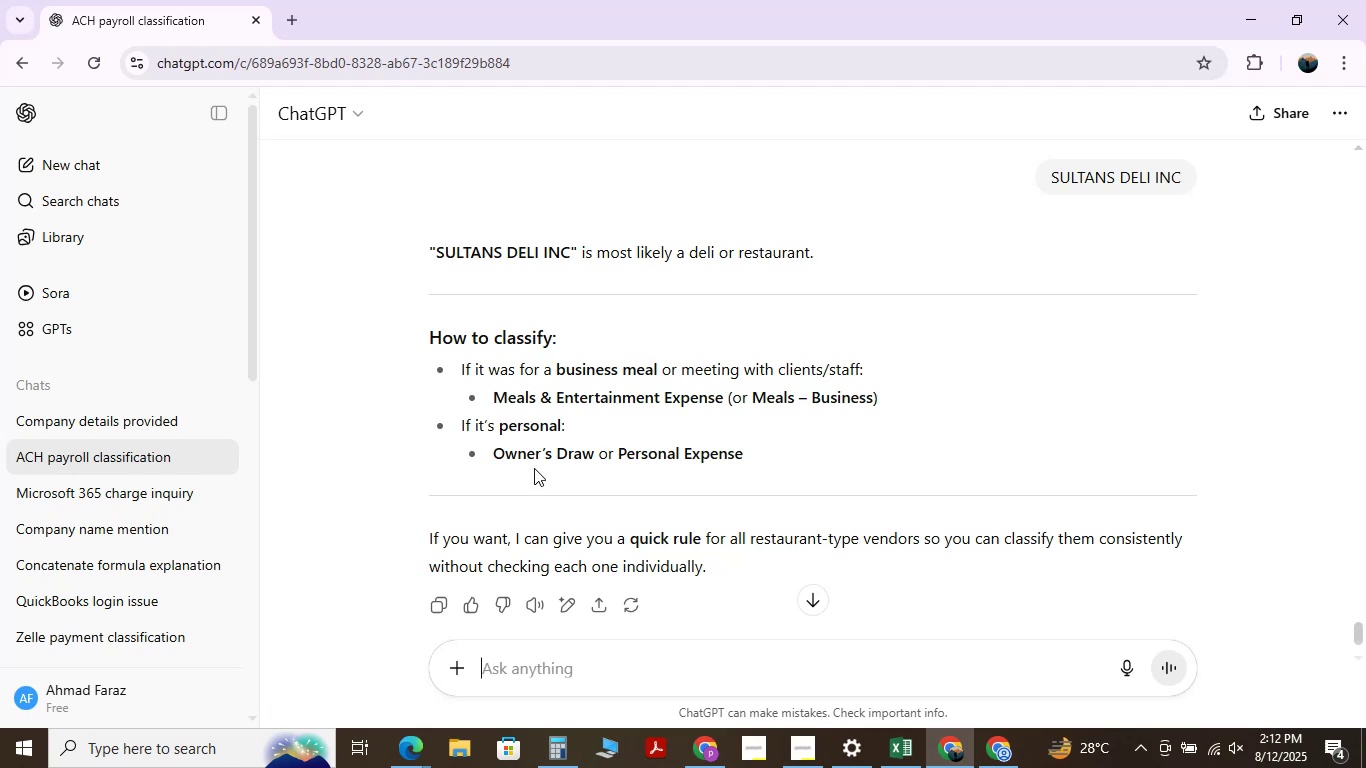 
left_click([880, 681])
 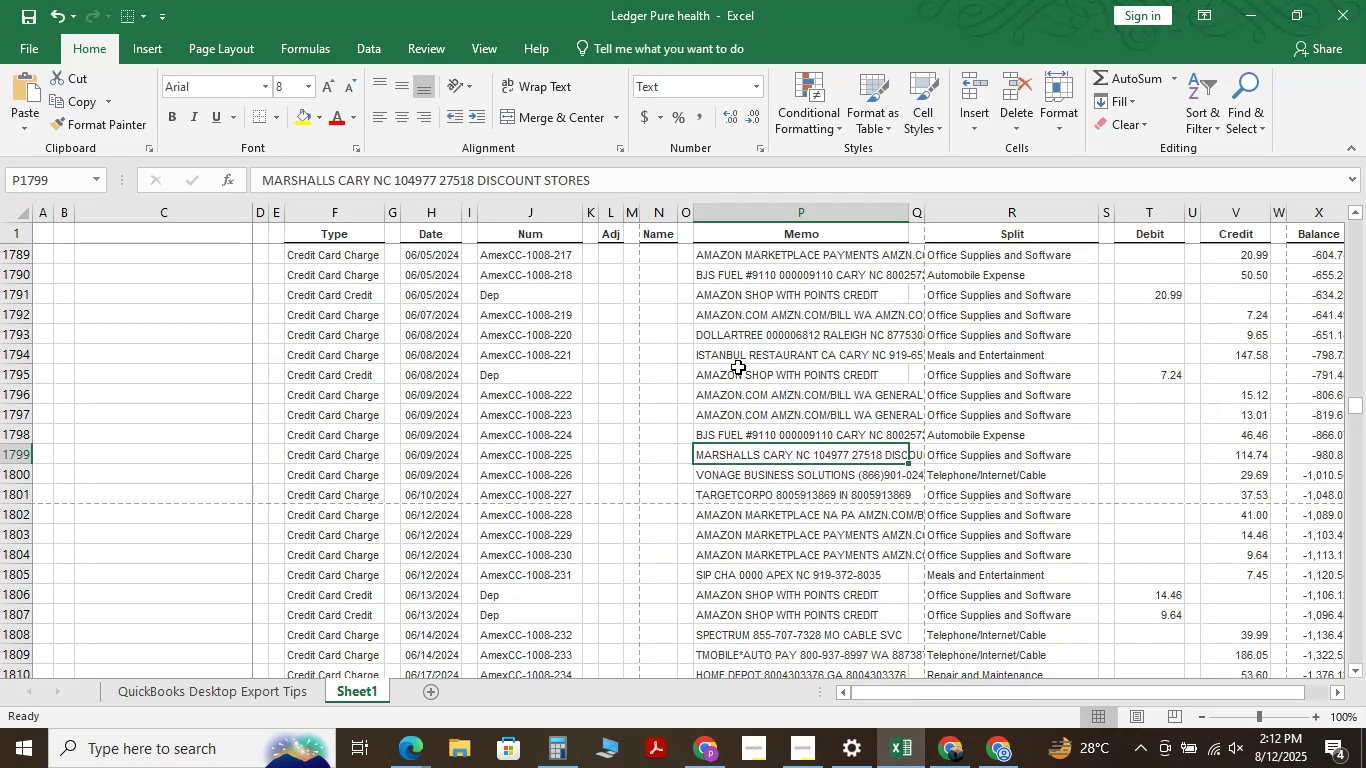 
key(Control+F)
 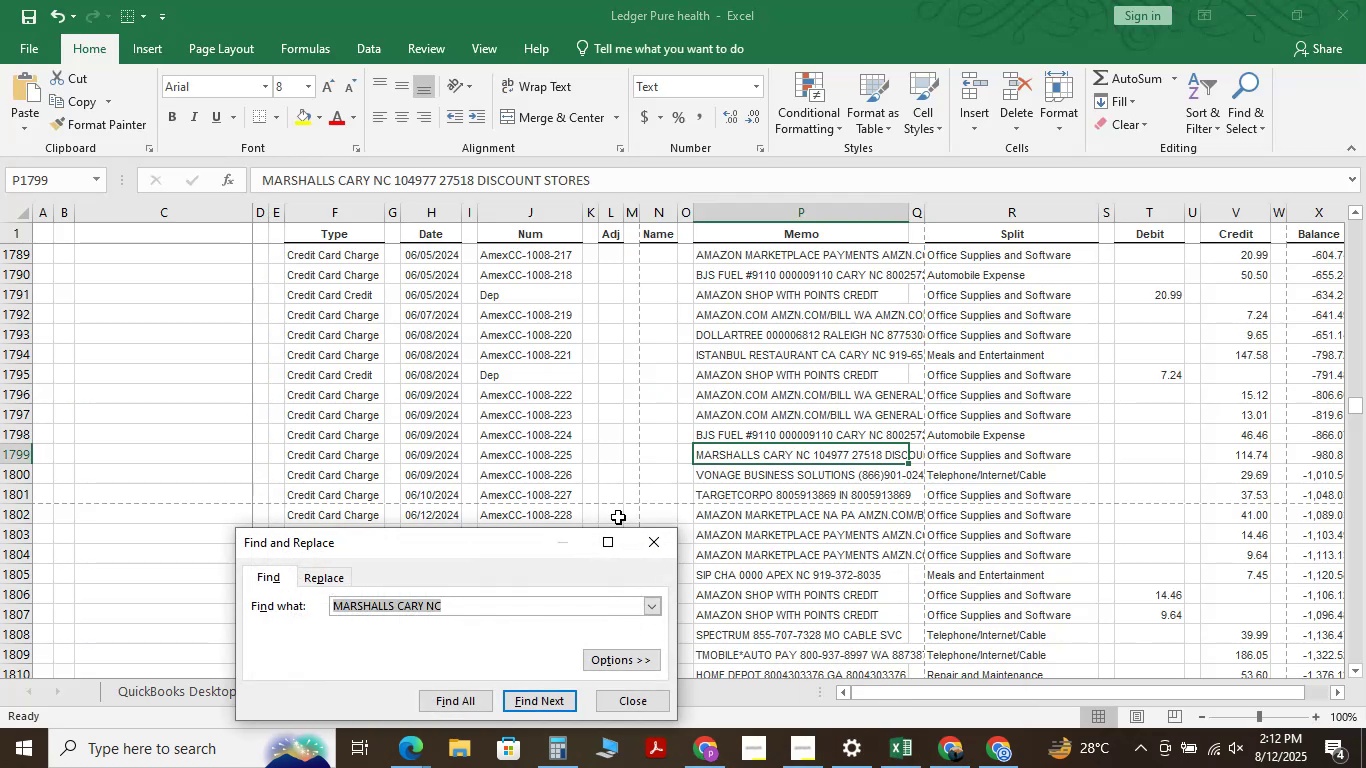 
key(Backspace)
 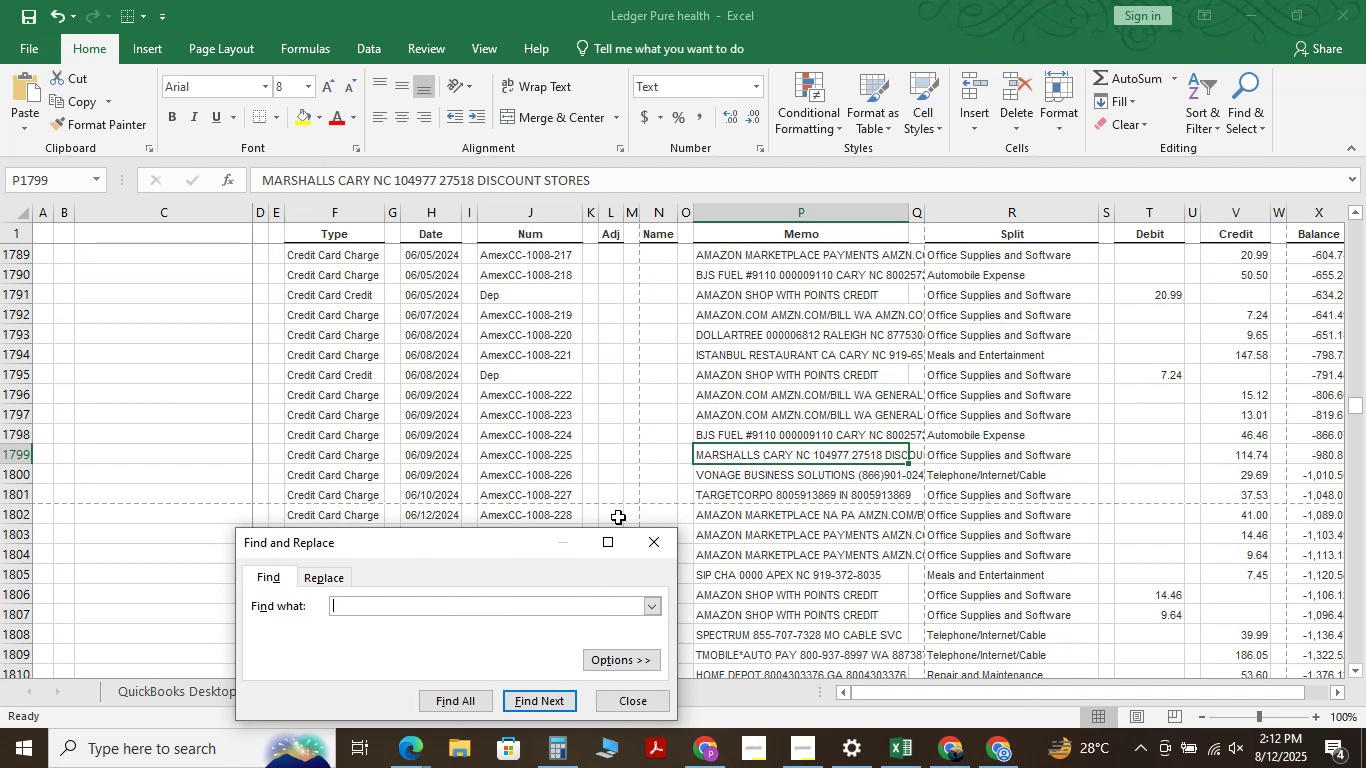 
key(Backspace)
 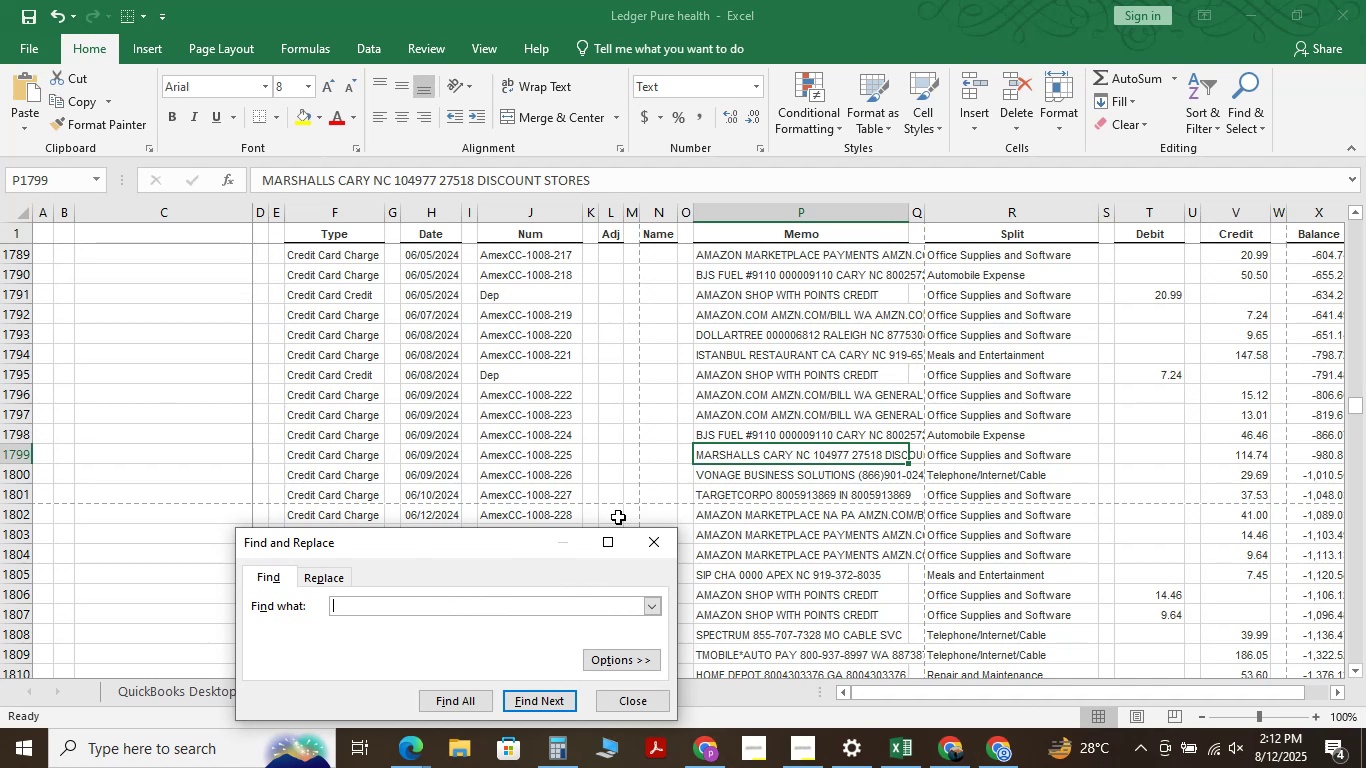 
key(Control+V)
 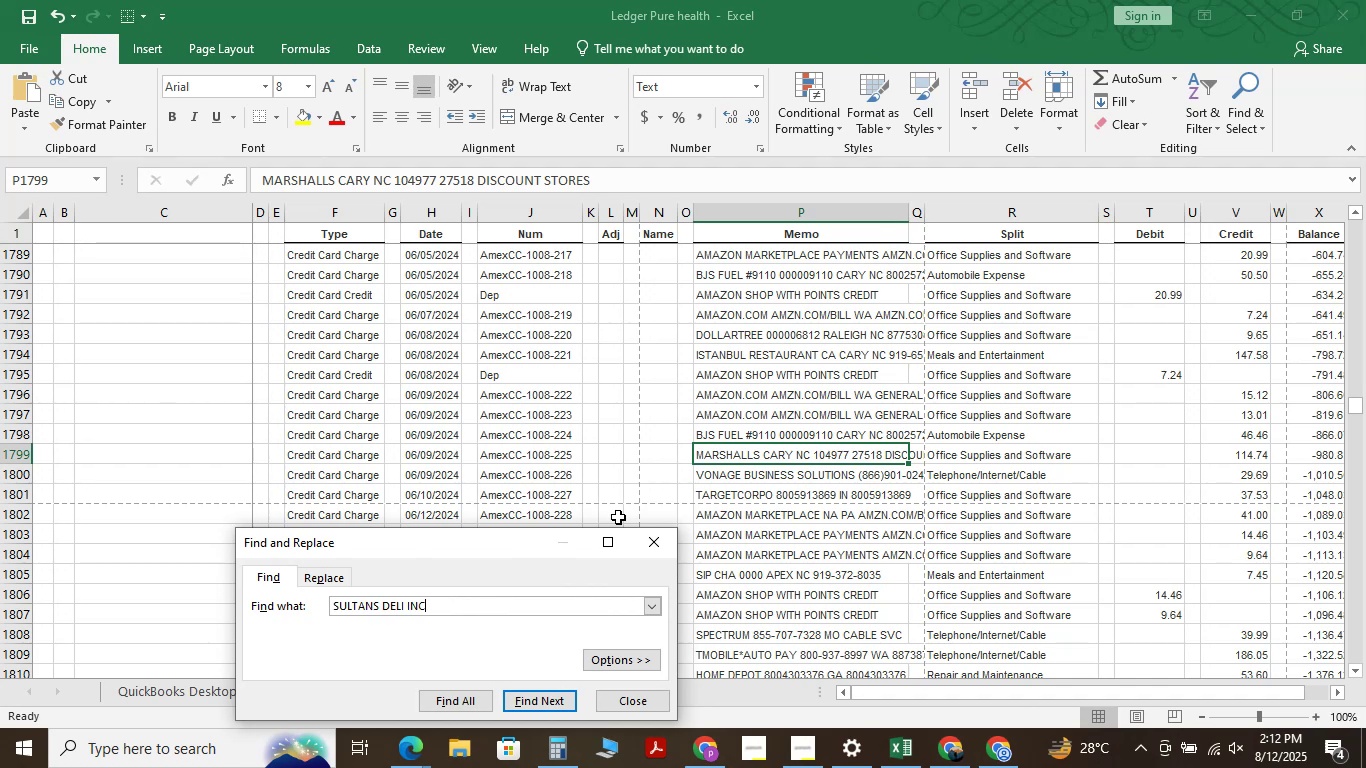 
key(Enter)
 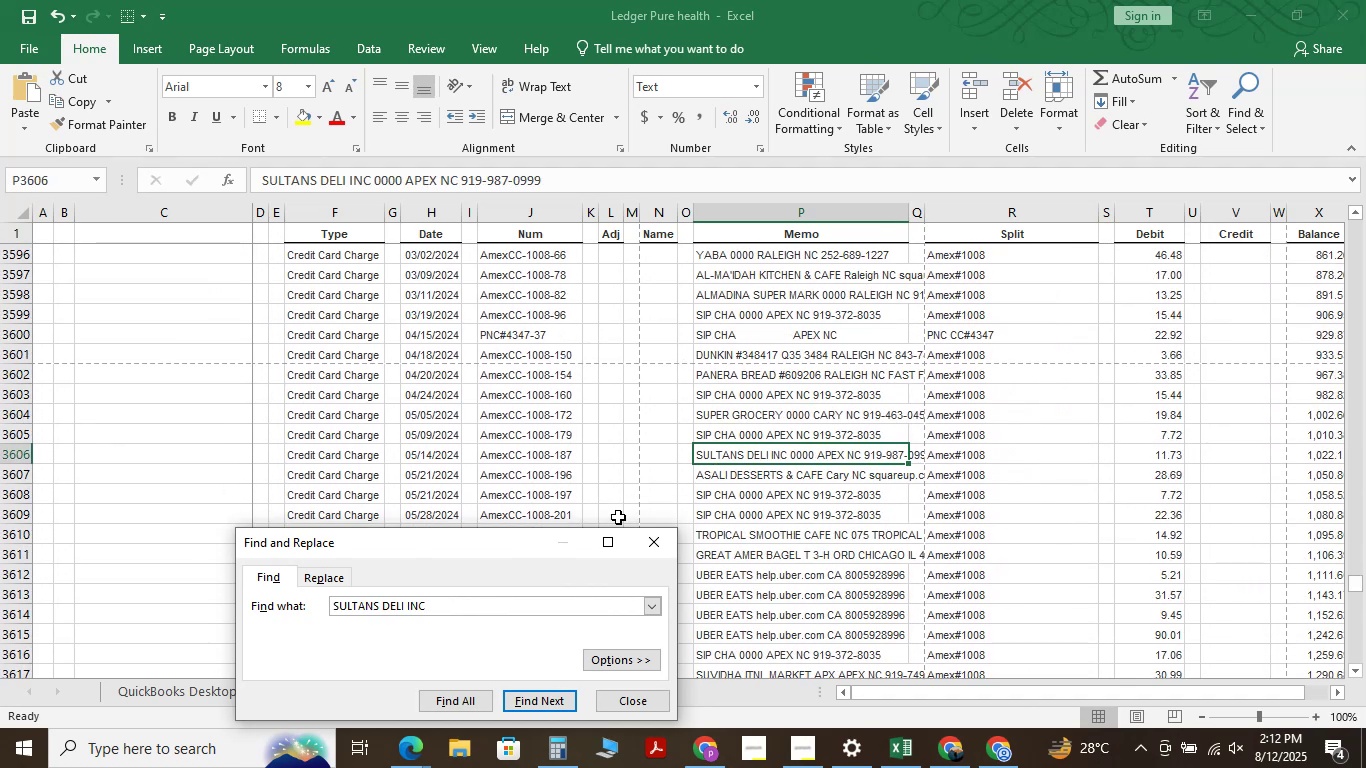 
key(Enter)
 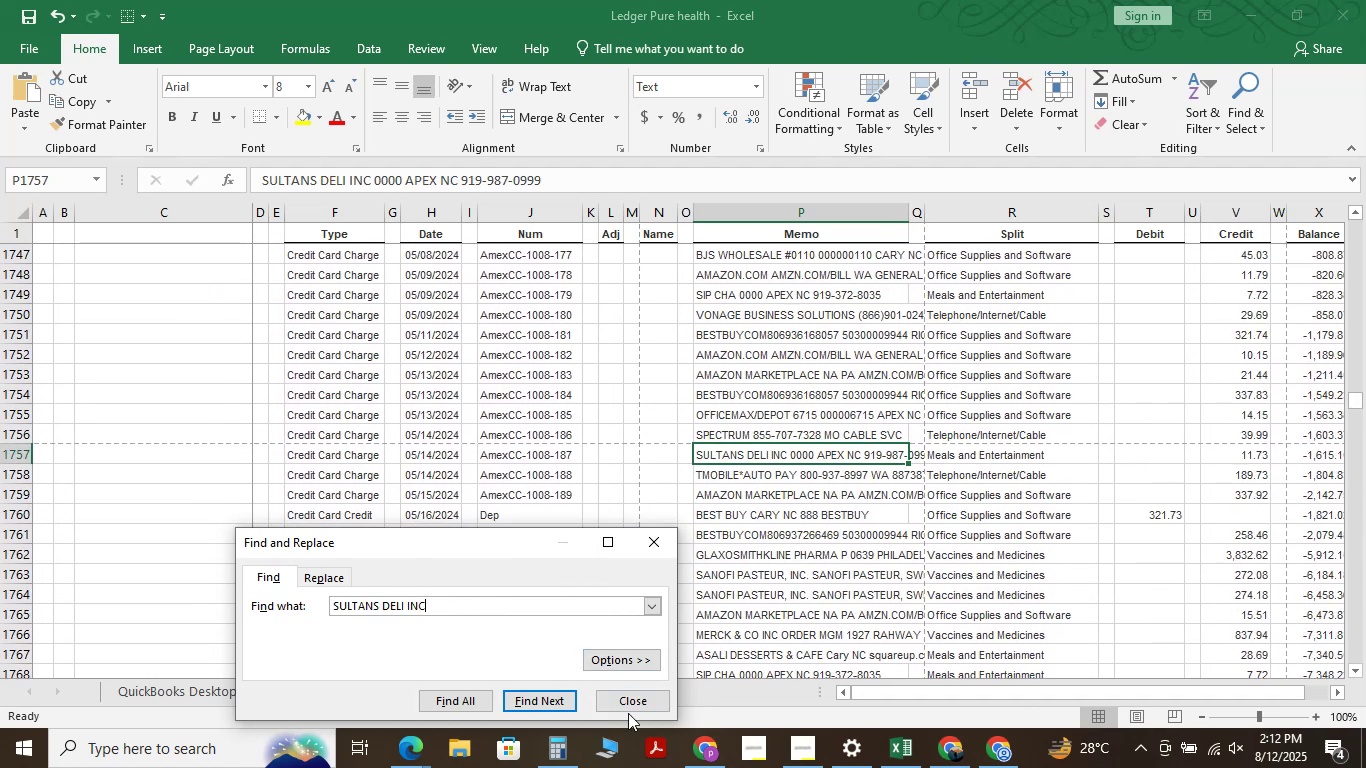 
left_click([633, 705])
 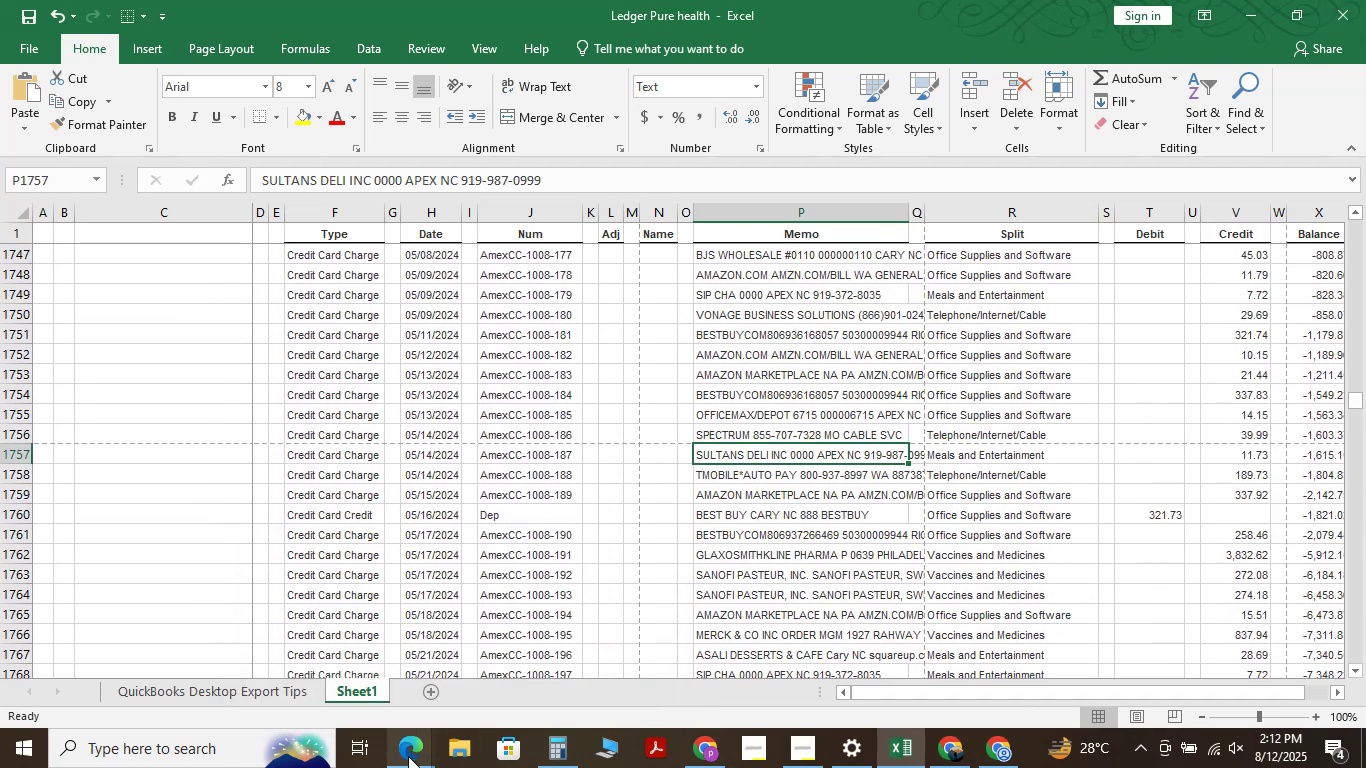 
left_click([408, 756])
 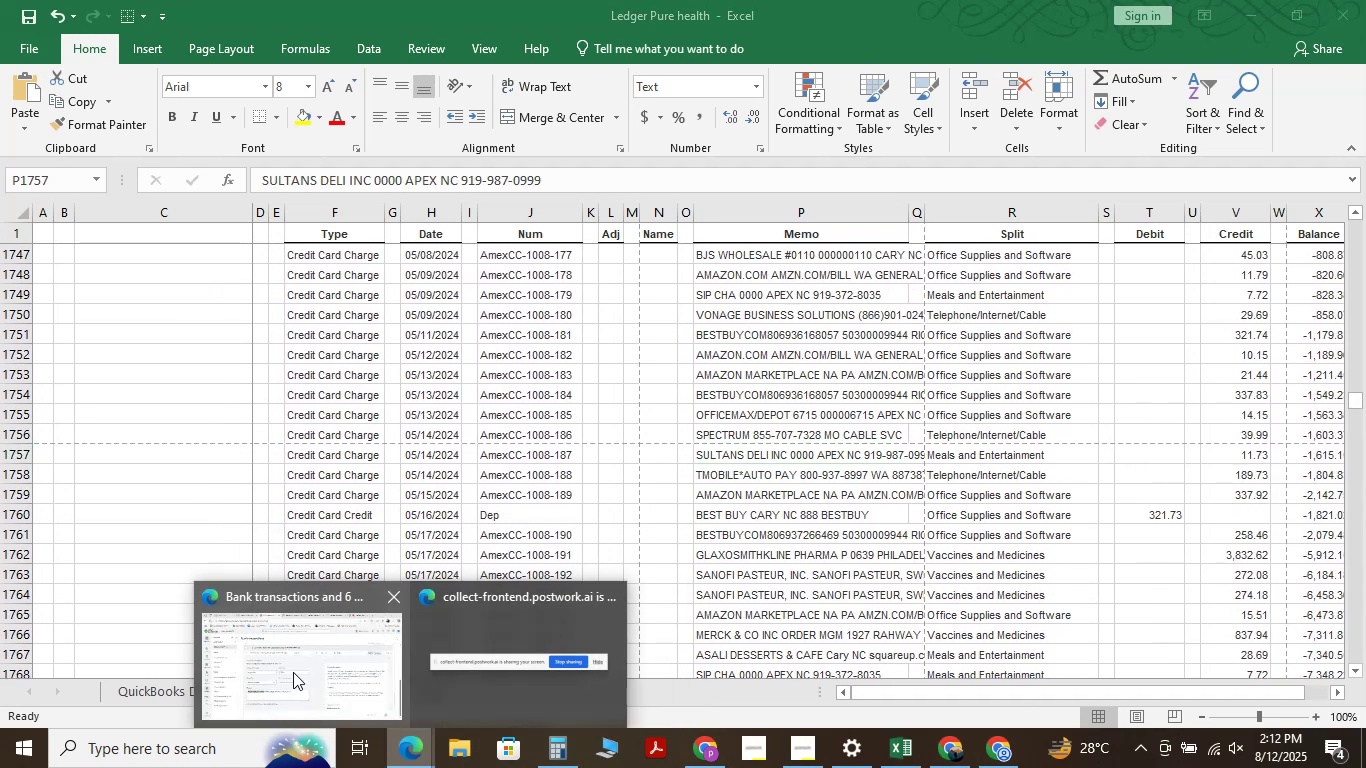 
left_click([269, 660])
 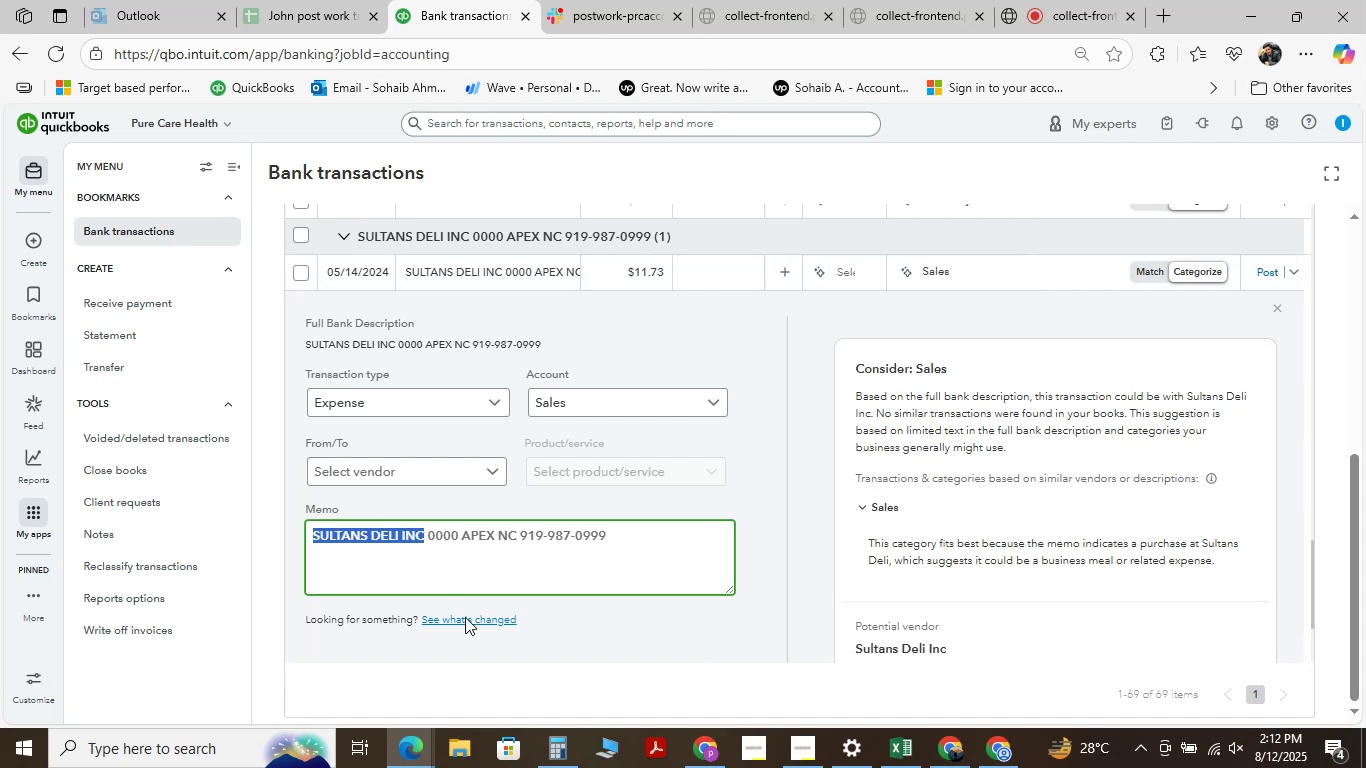 
left_click([566, 651])
 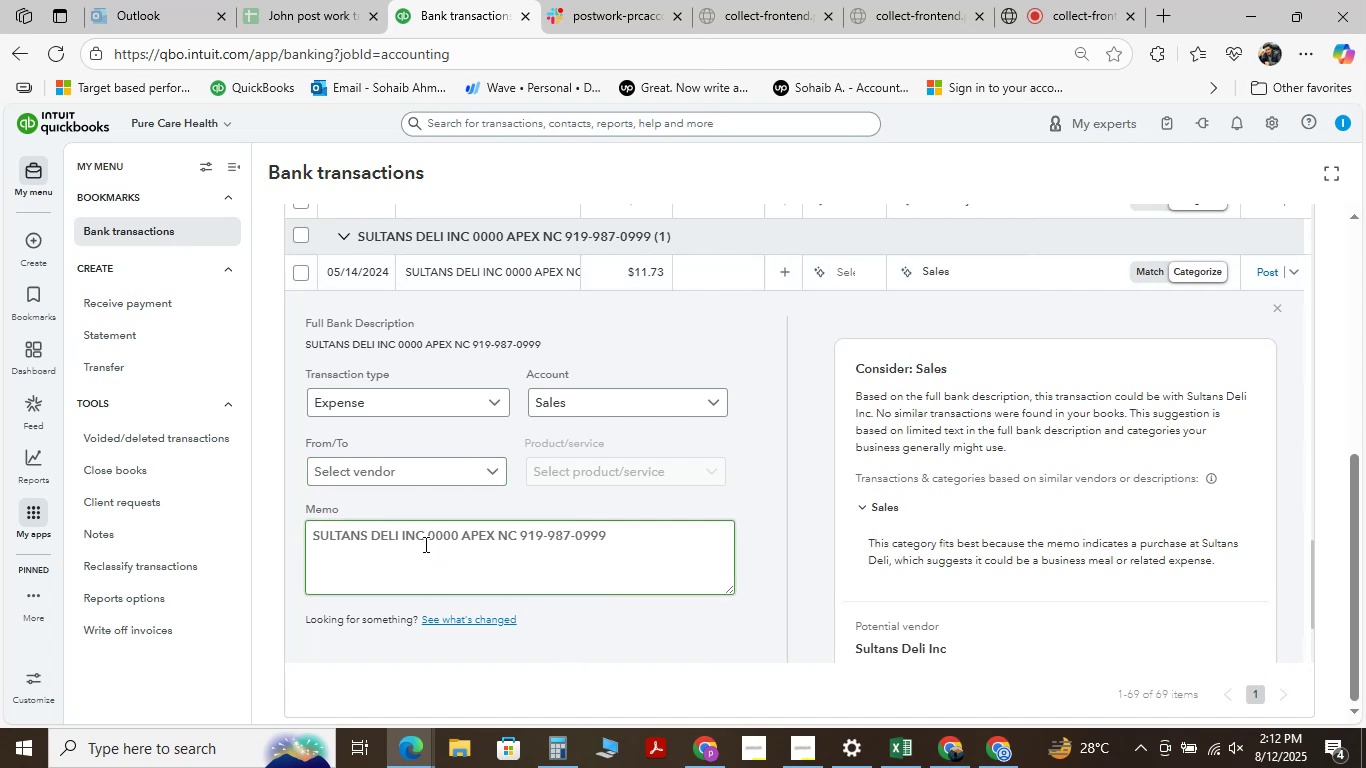 
left_click_drag(start_coordinate=[405, 534], to_coordinate=[163, 533])
 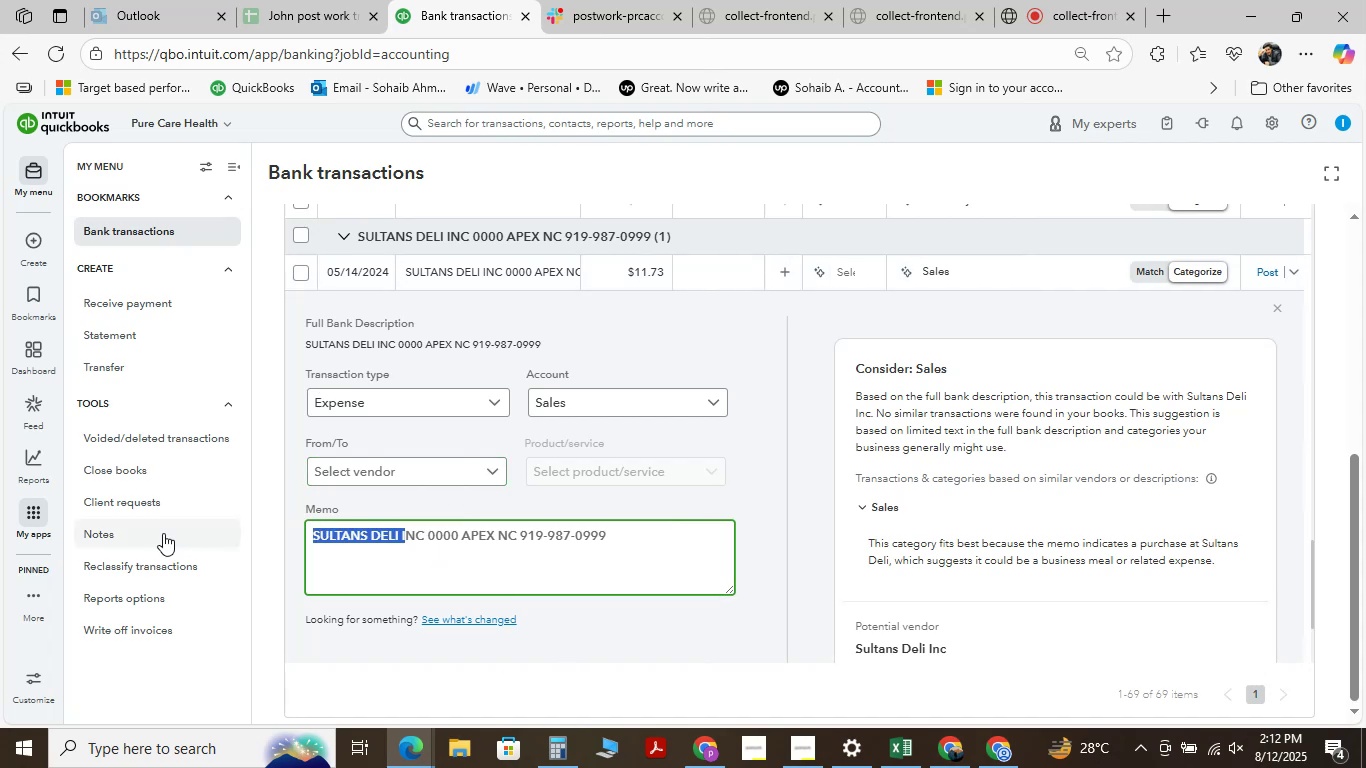 
key(Control+C)
 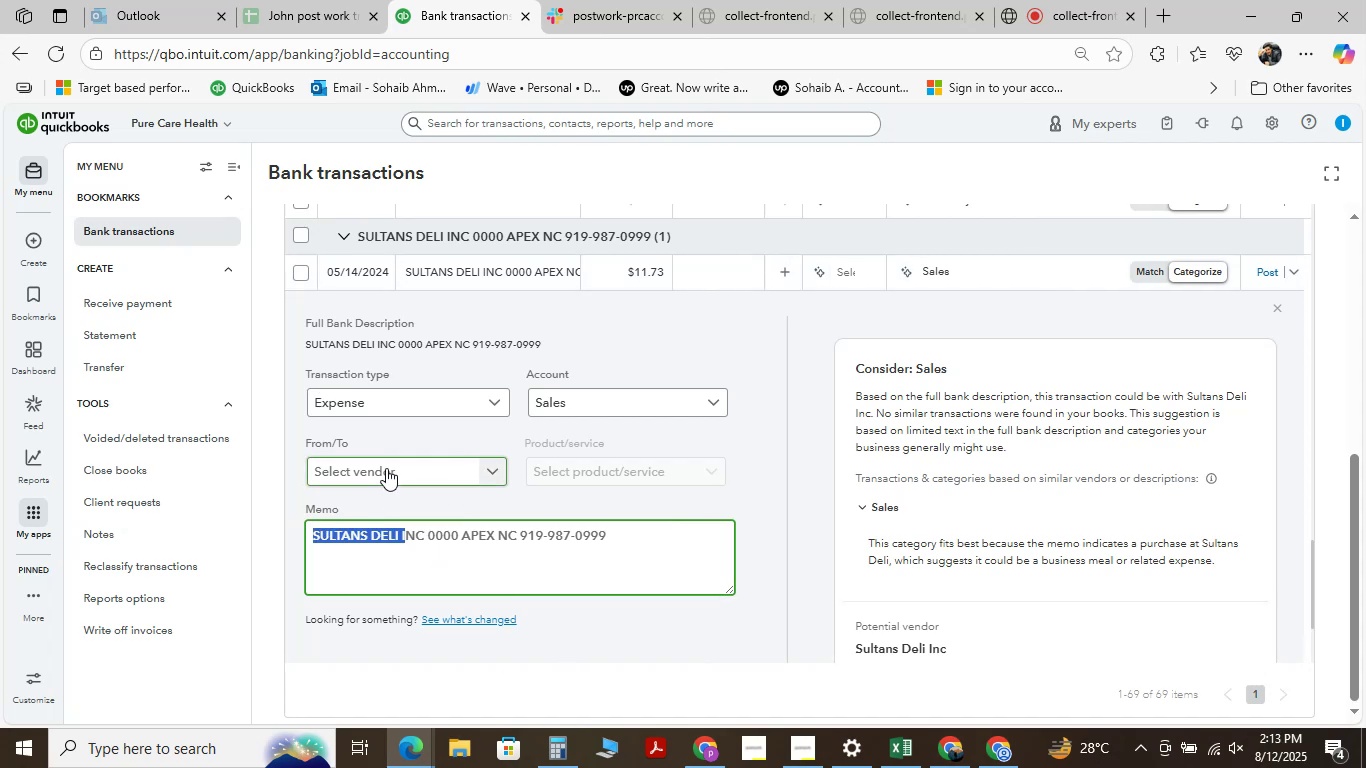 
key(Control+V)
 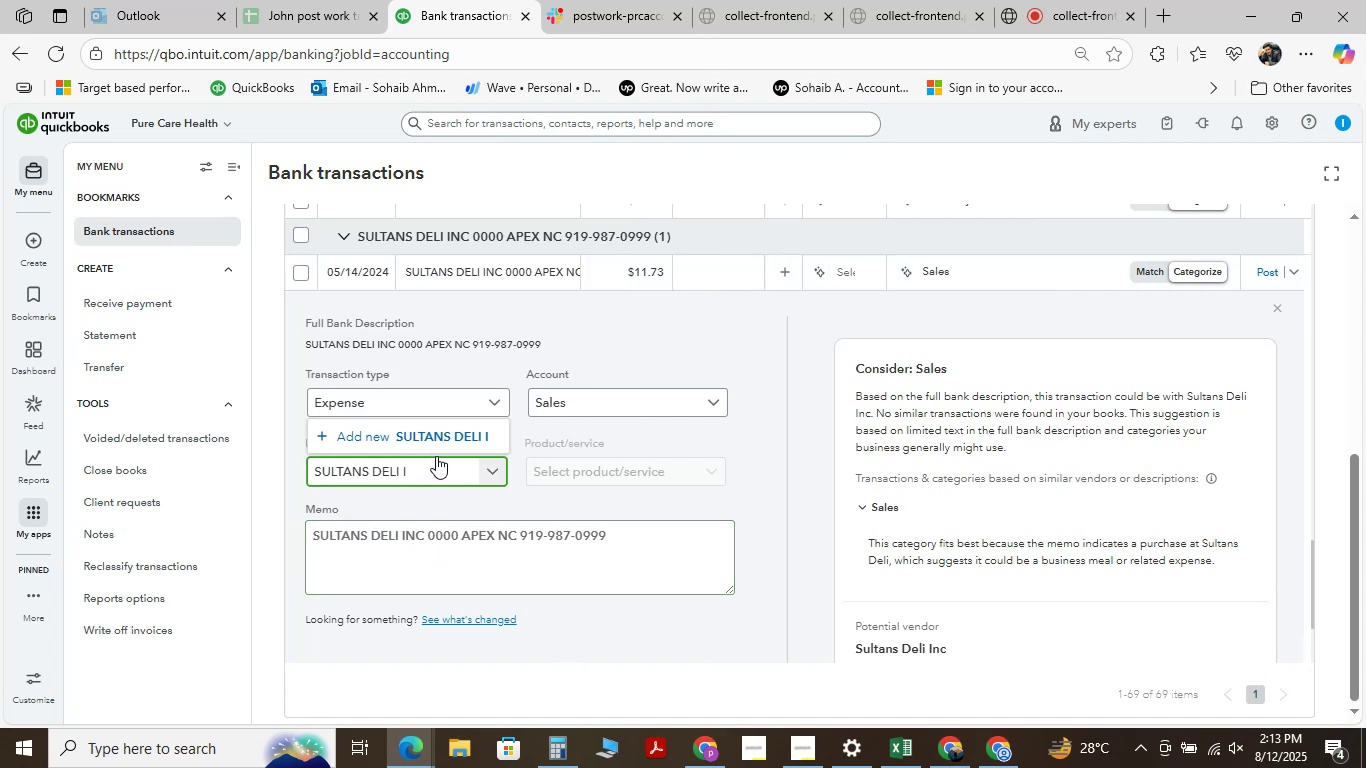 
left_click([435, 429])
 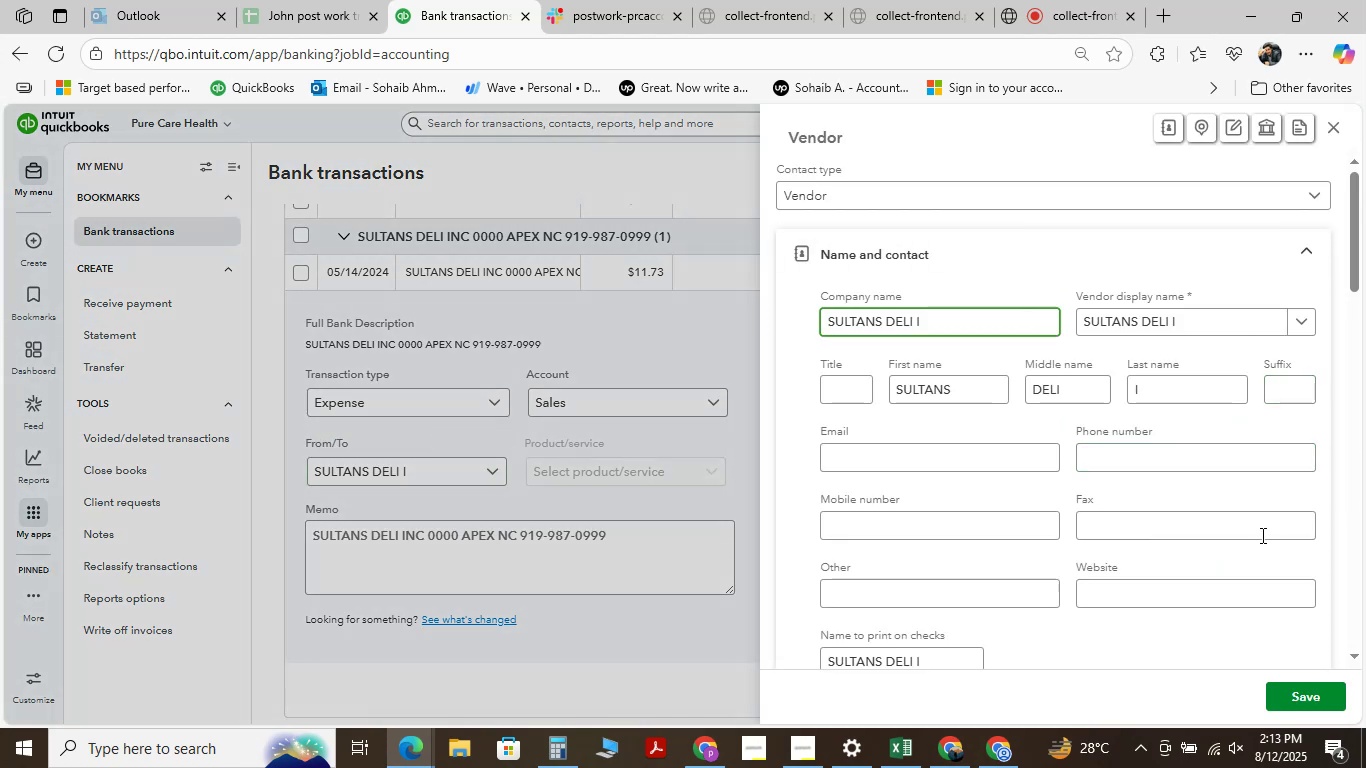 
left_click([1312, 696])
 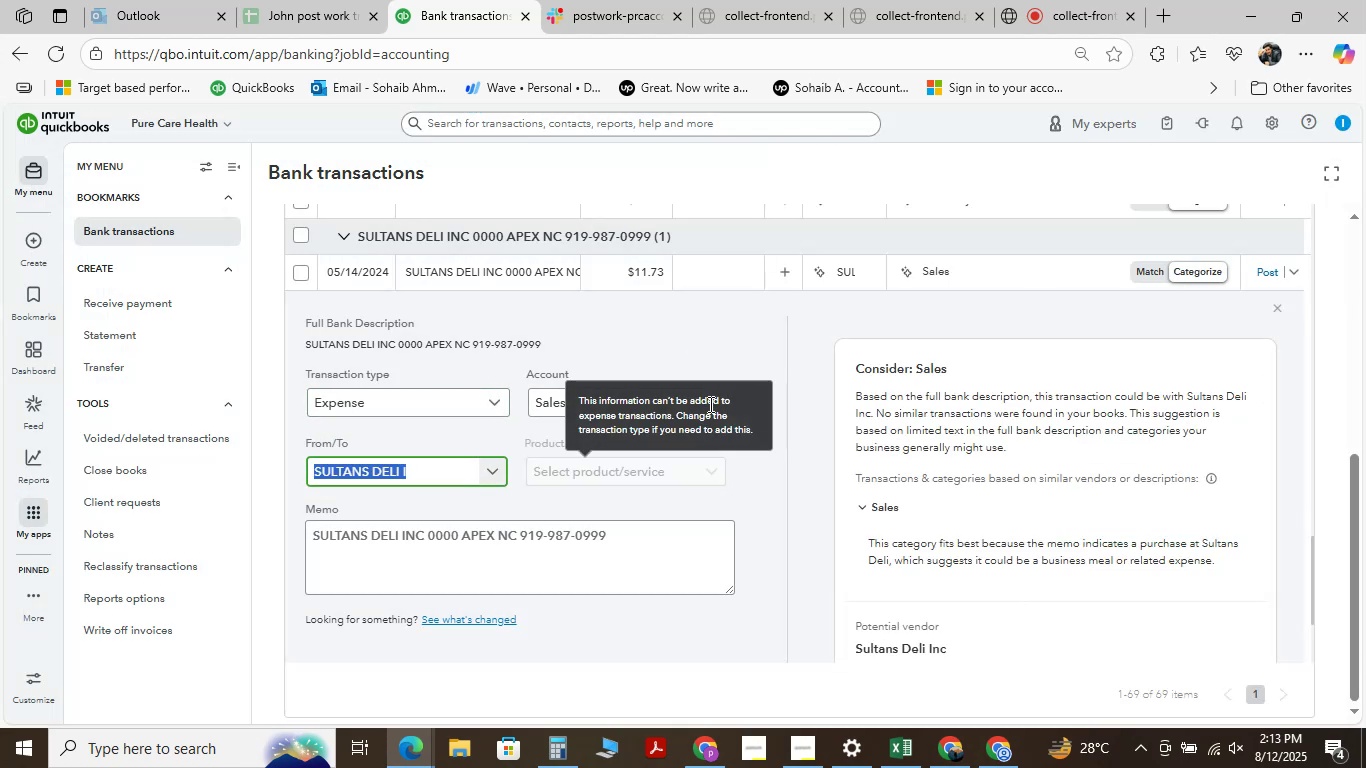 
wait(5.27)
 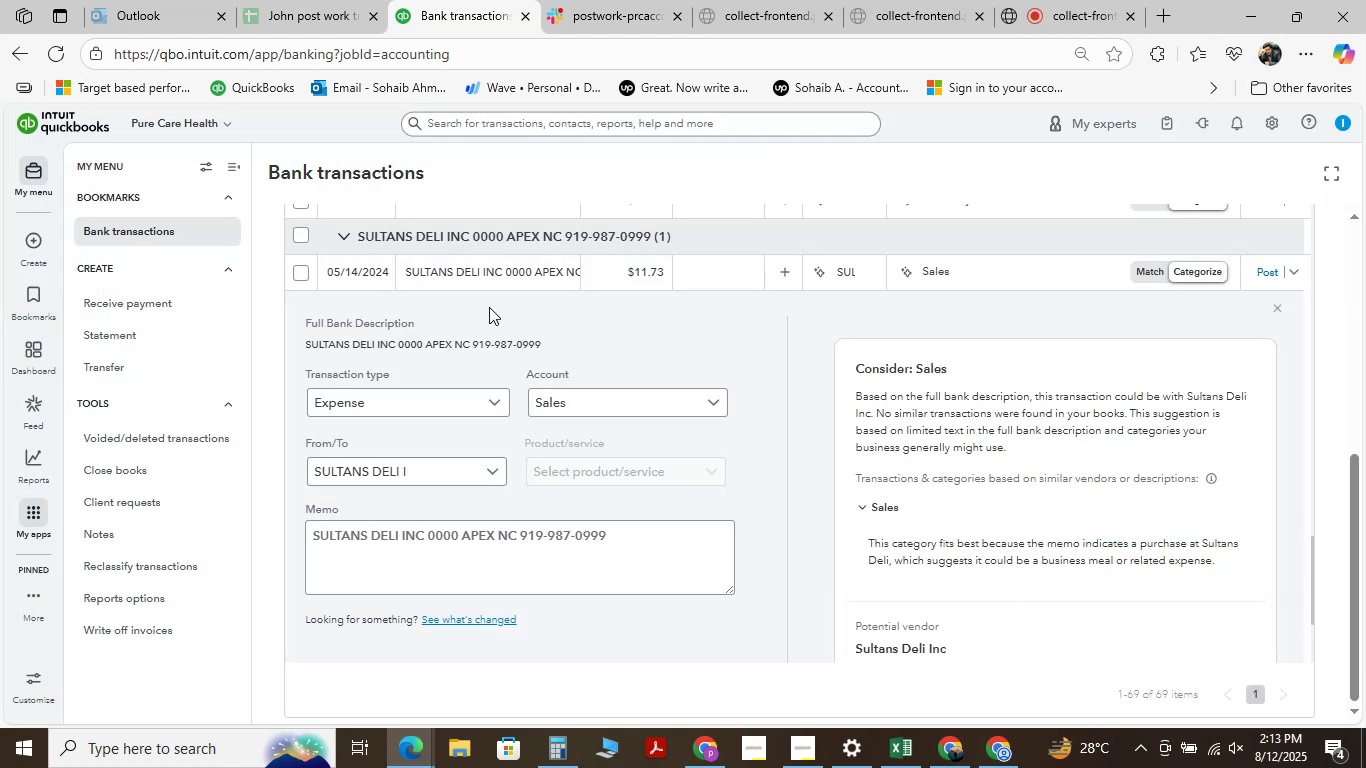 
left_click([711, 400])
 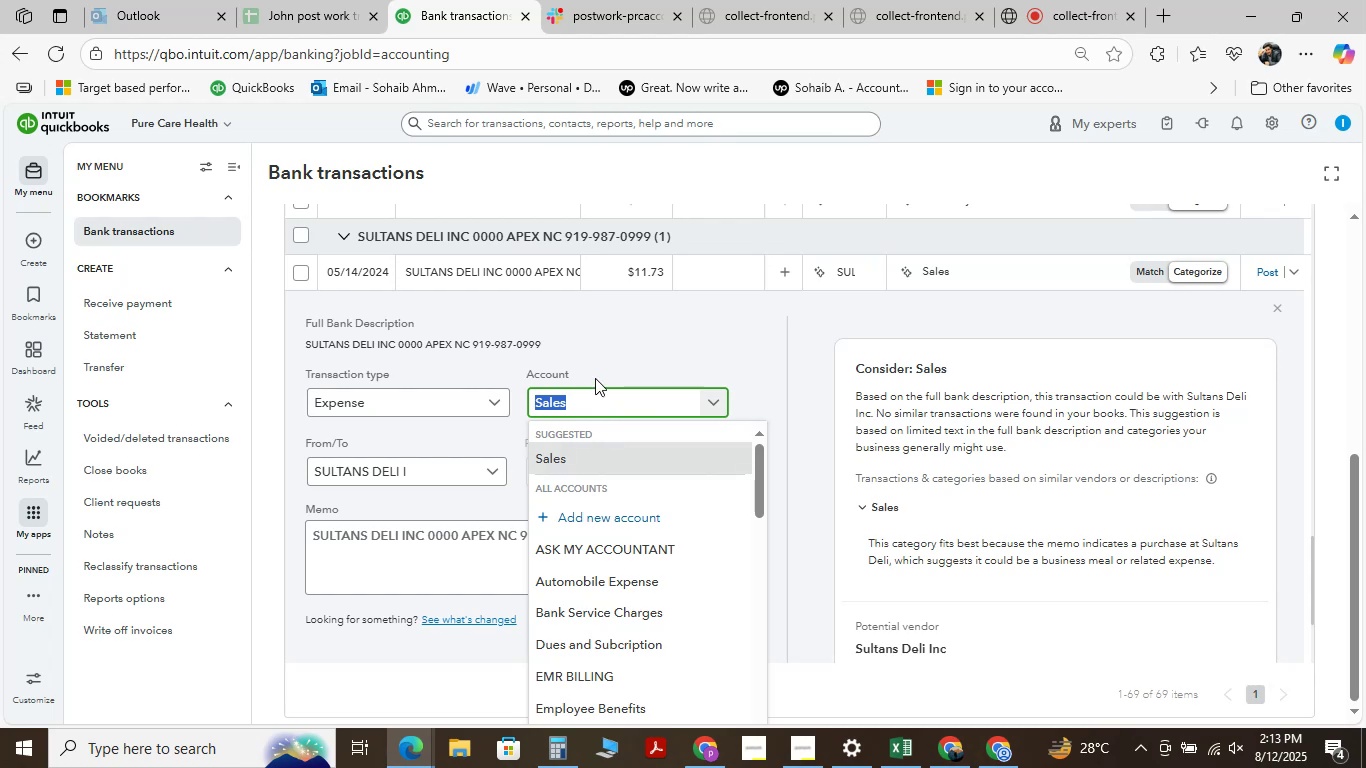 
type( )
key(Backspace)
type(mea)
 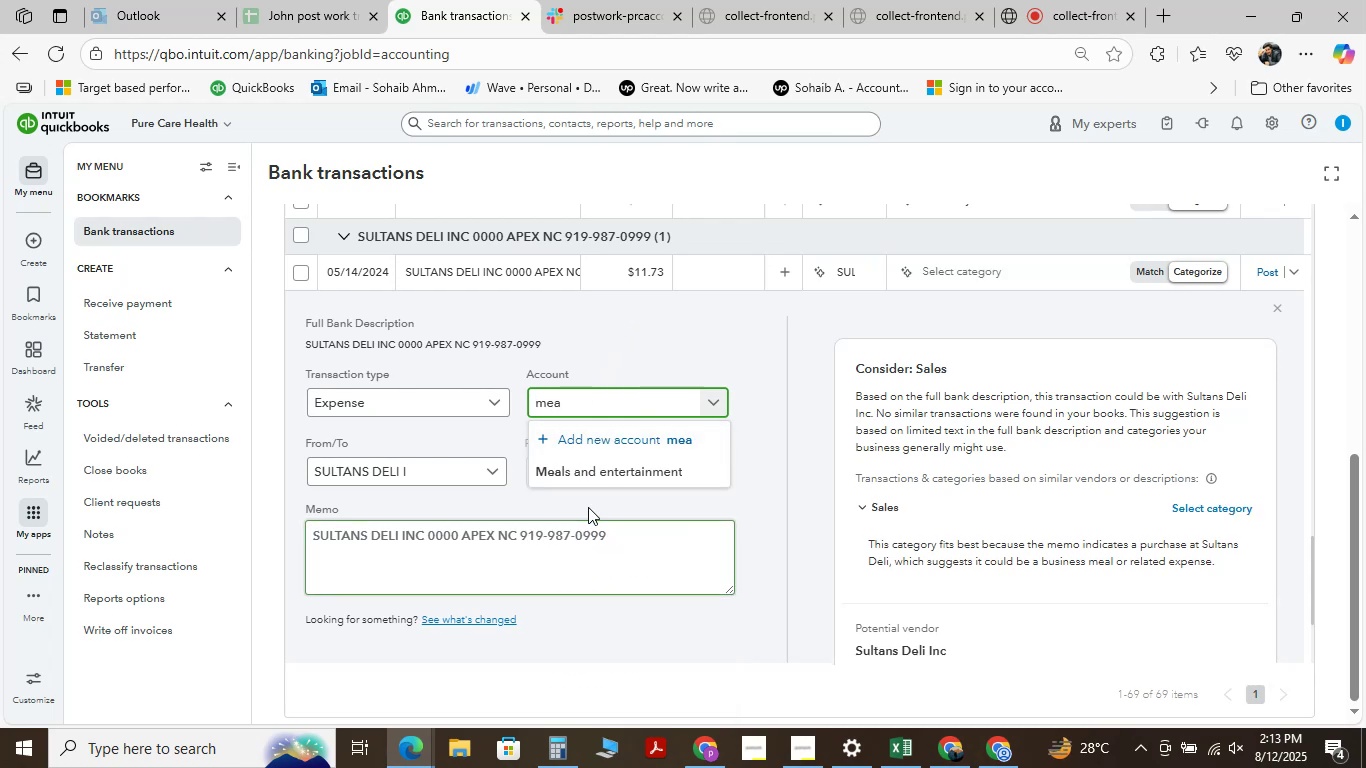 
left_click([612, 469])
 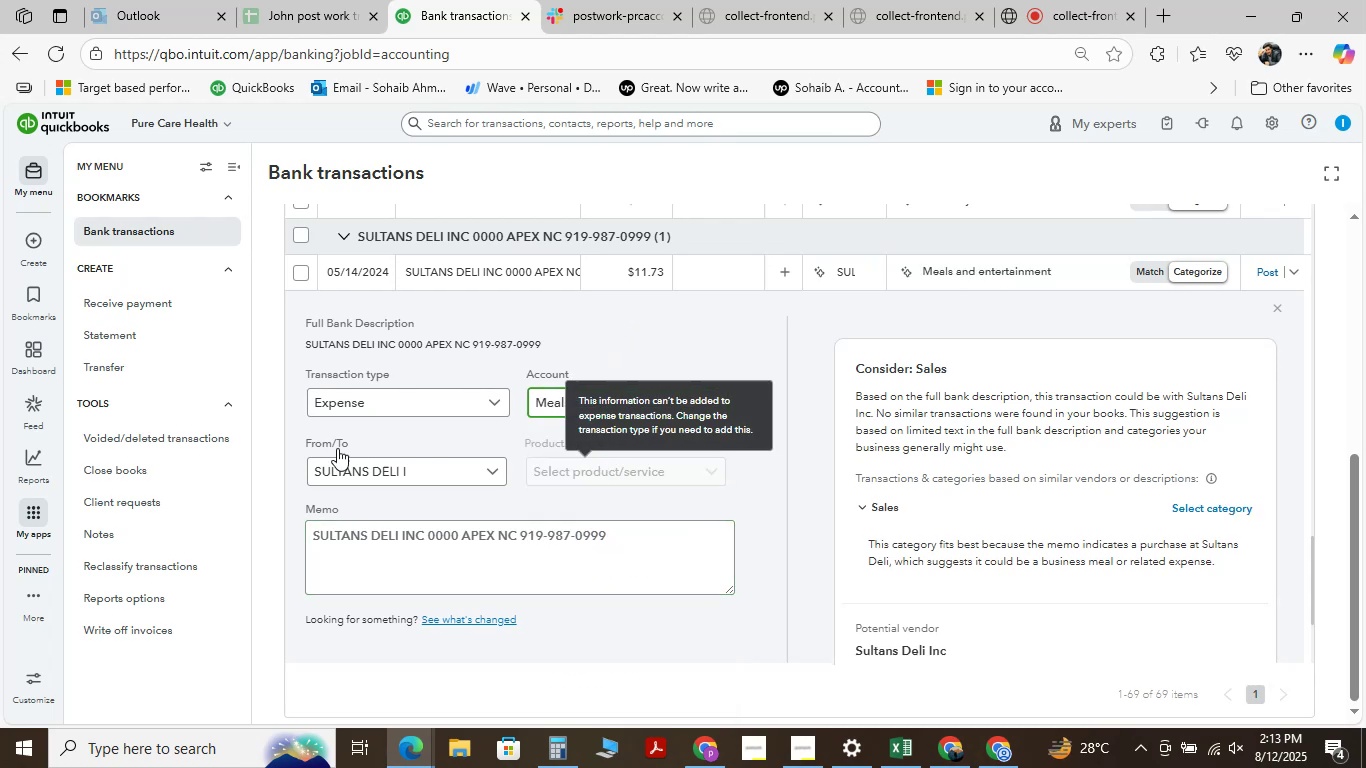 
scroll: coordinate [447, 422], scroll_direction: down, amount: 2.0
 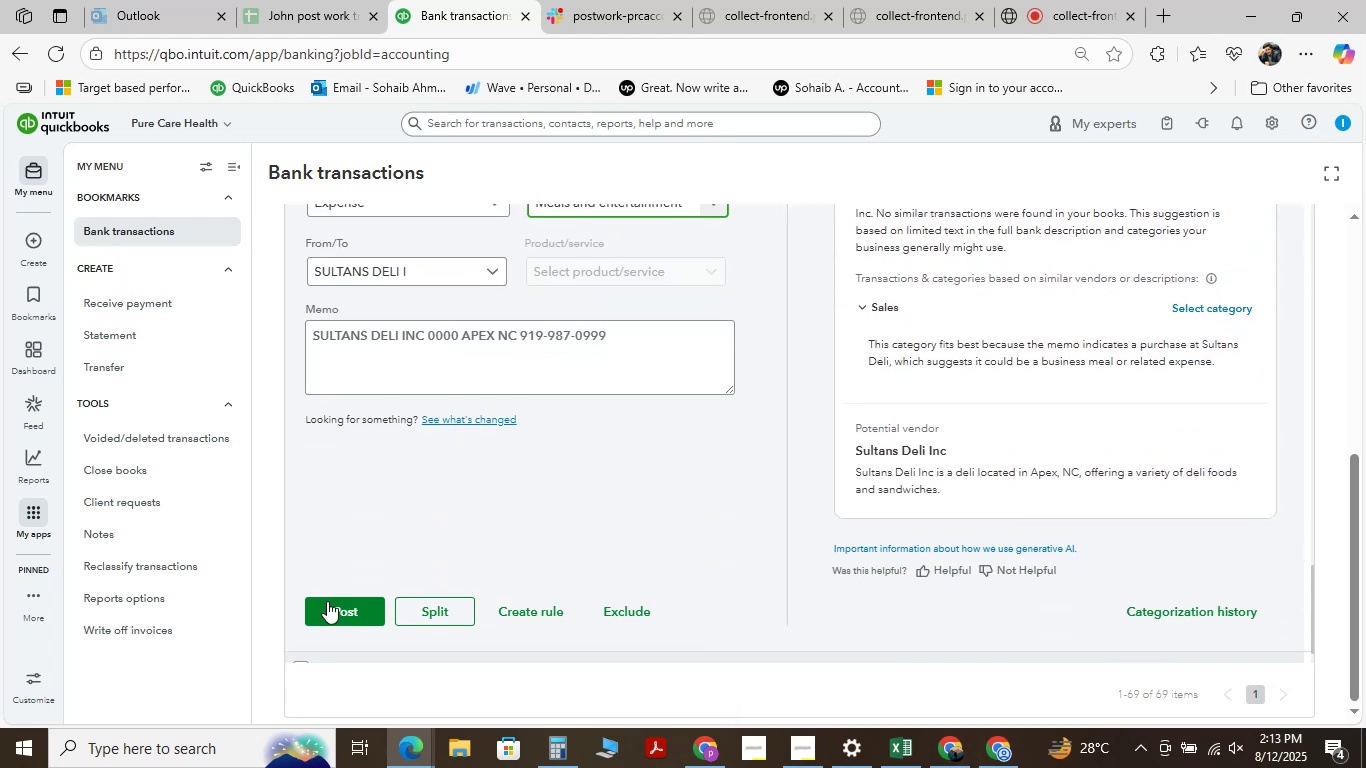 
left_click([334, 609])
 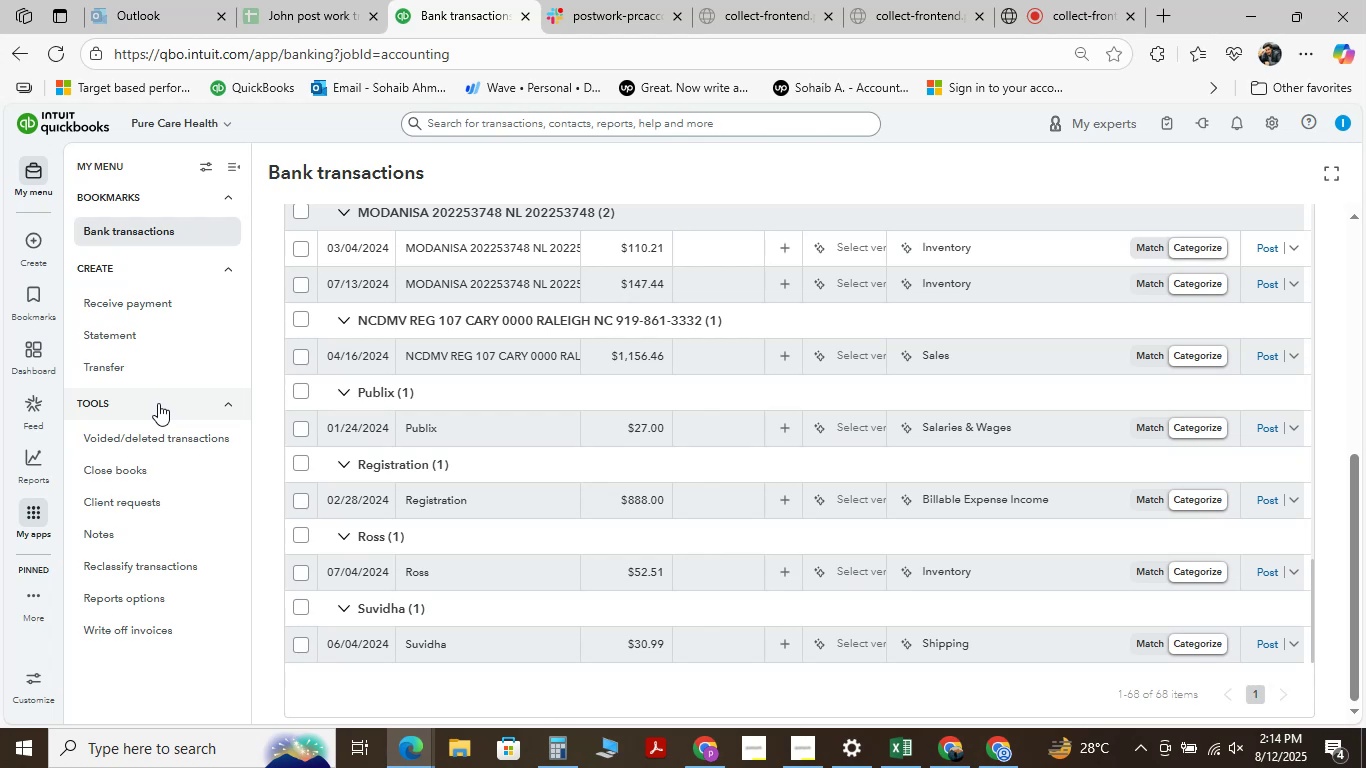 
wait(55.0)
 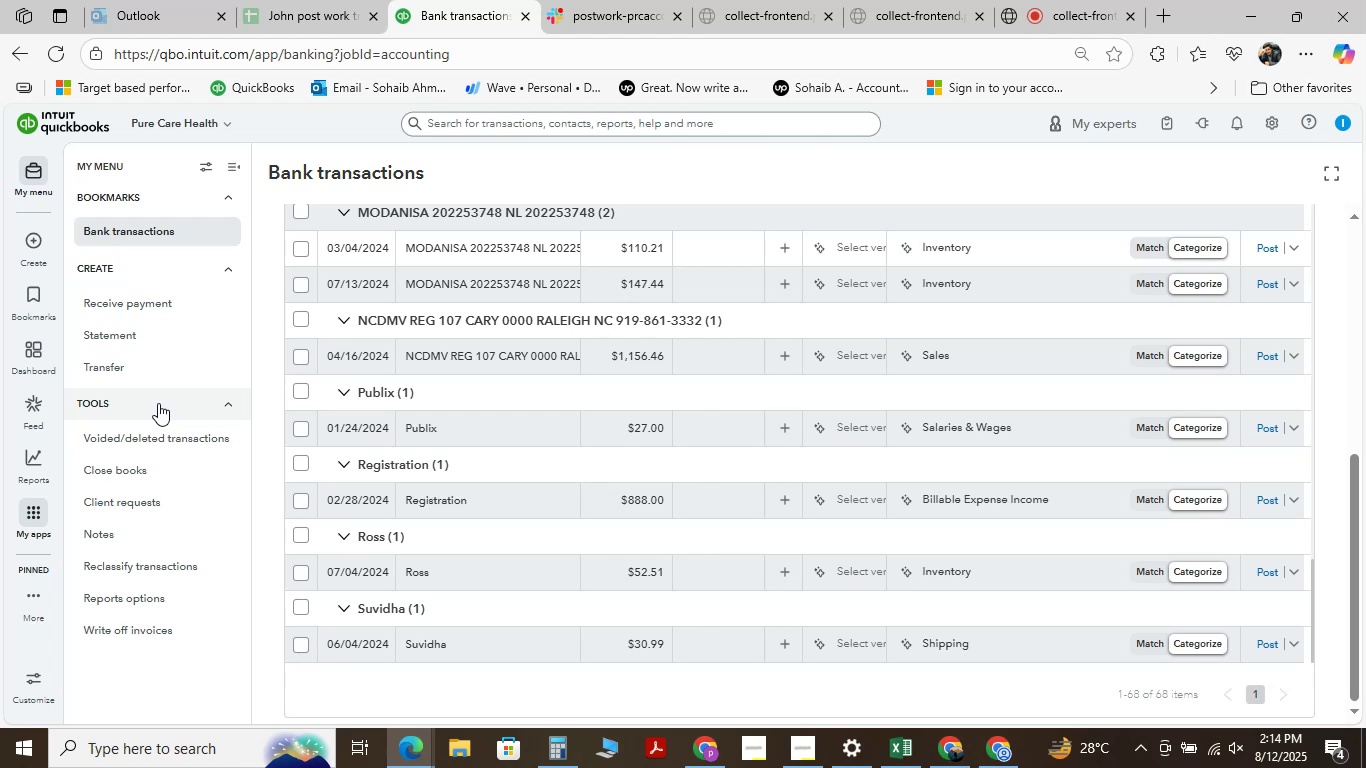 
left_click([419, 636])
 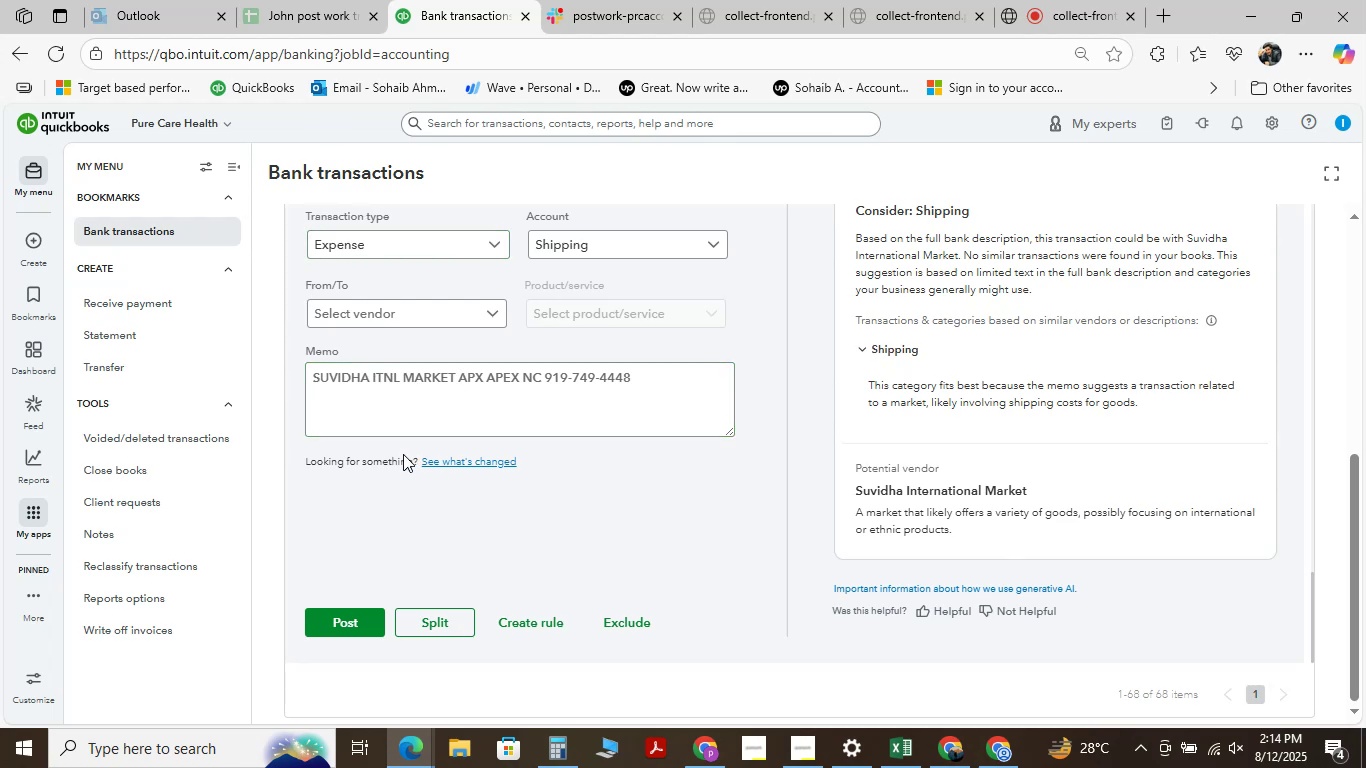 
wait(18.43)
 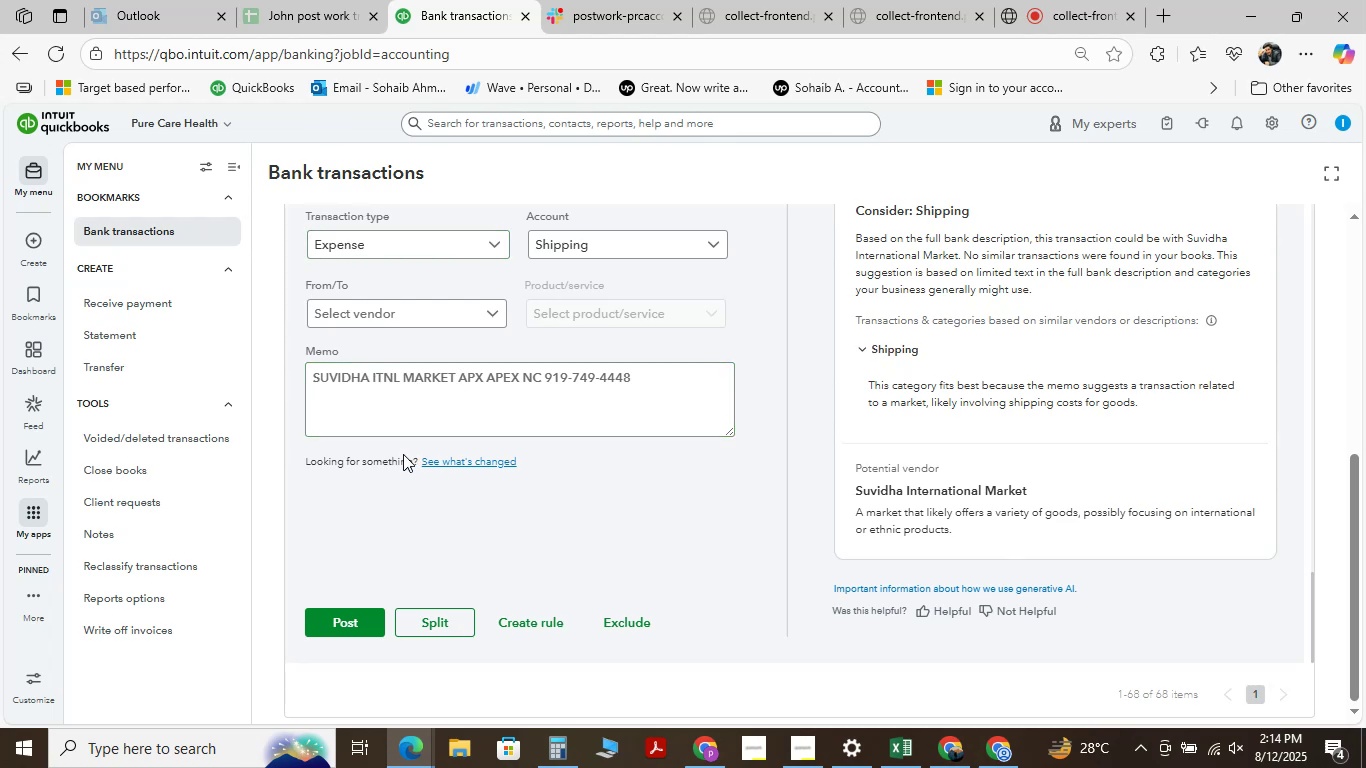 
left_click_drag(start_coordinate=[455, 376], to_coordinate=[300, 384])
 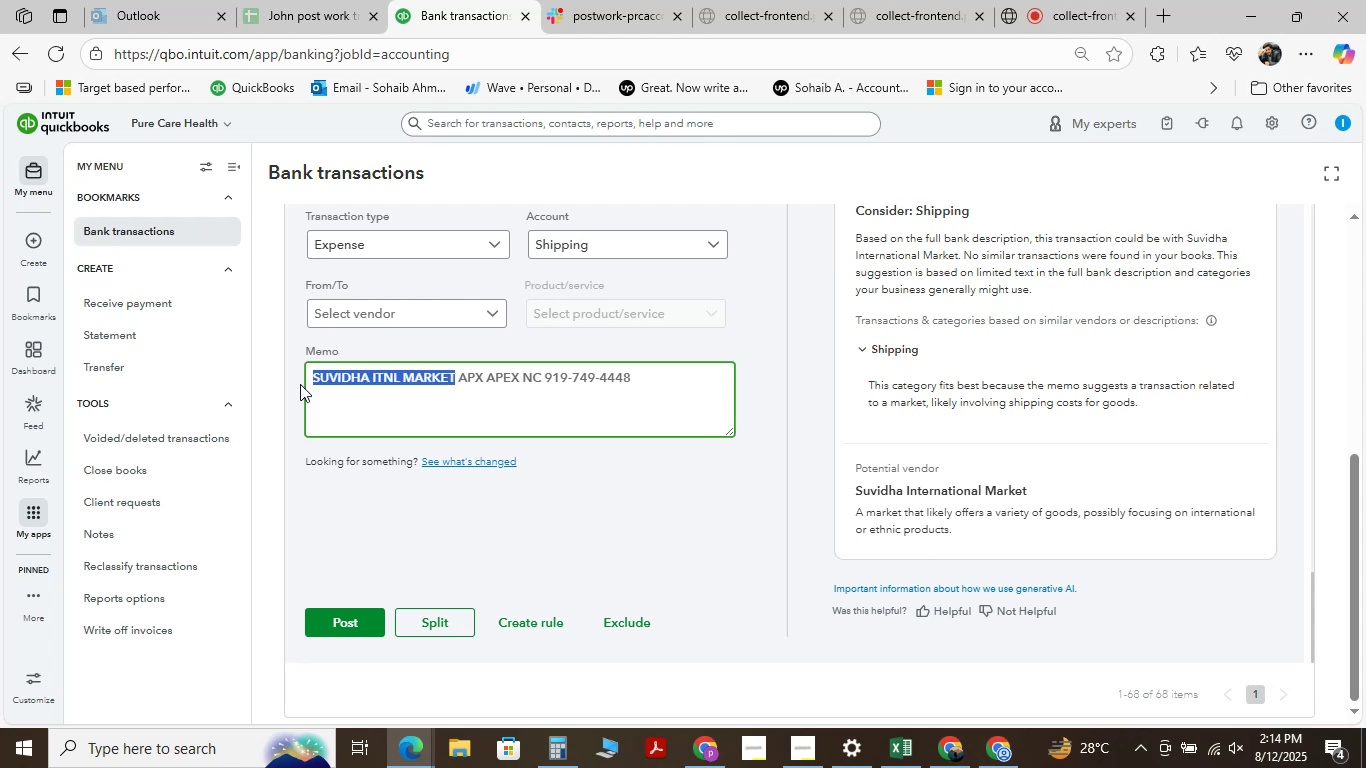 
key(Control+C)
 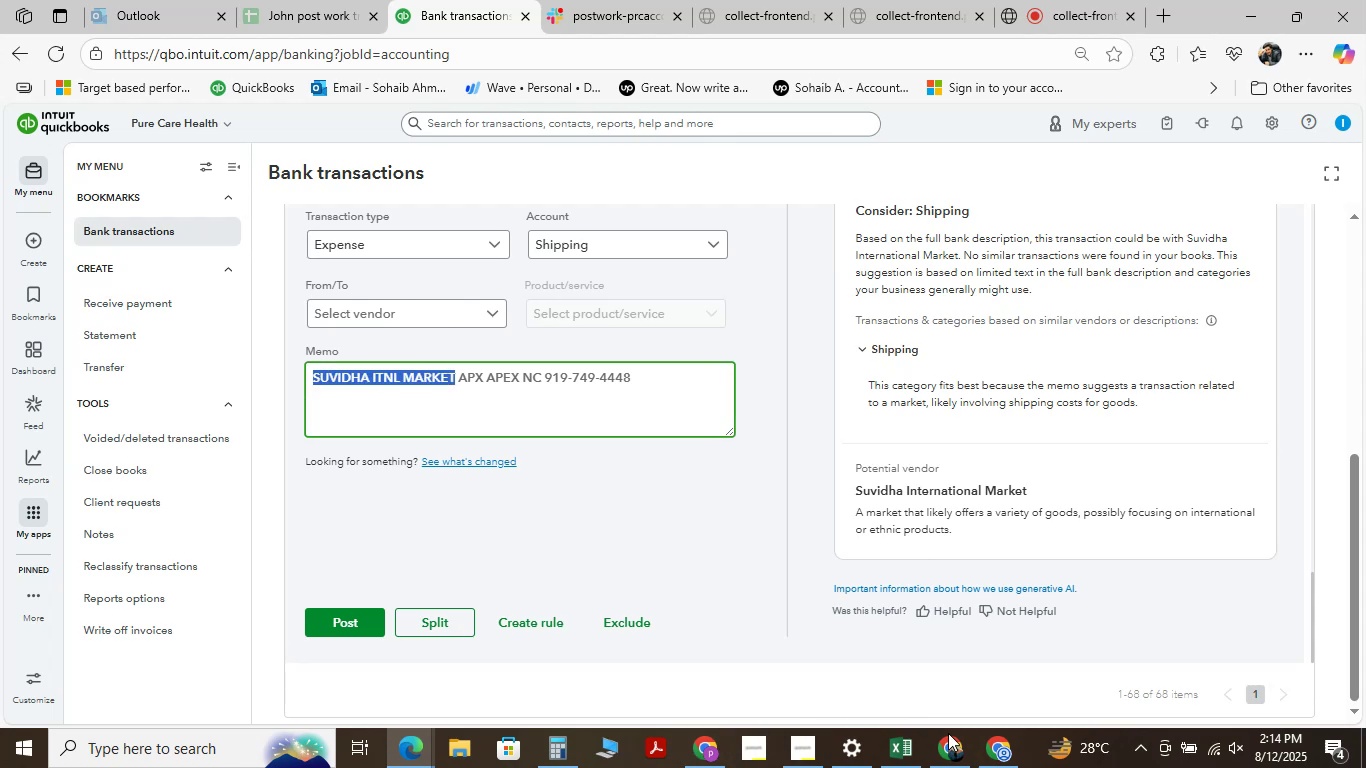 
left_click([957, 749])
 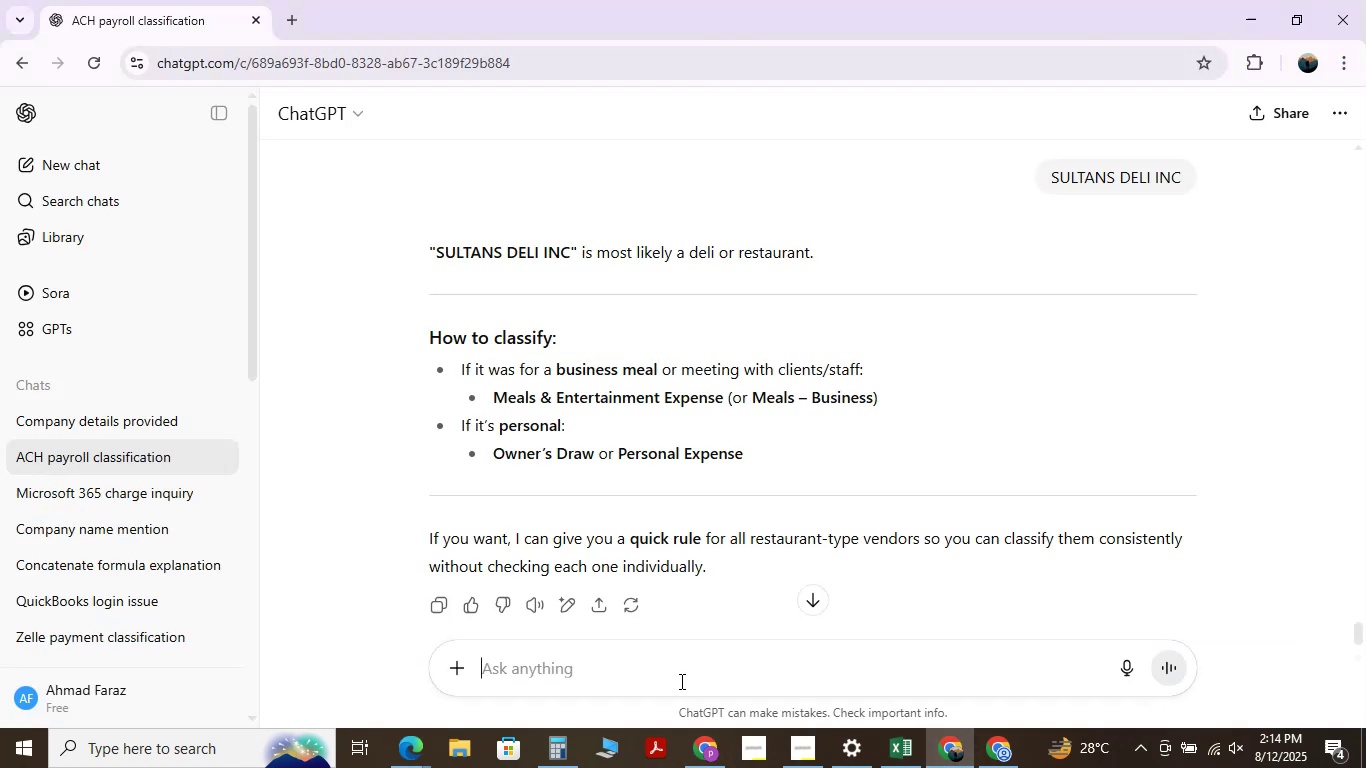 
key(Control+V)
 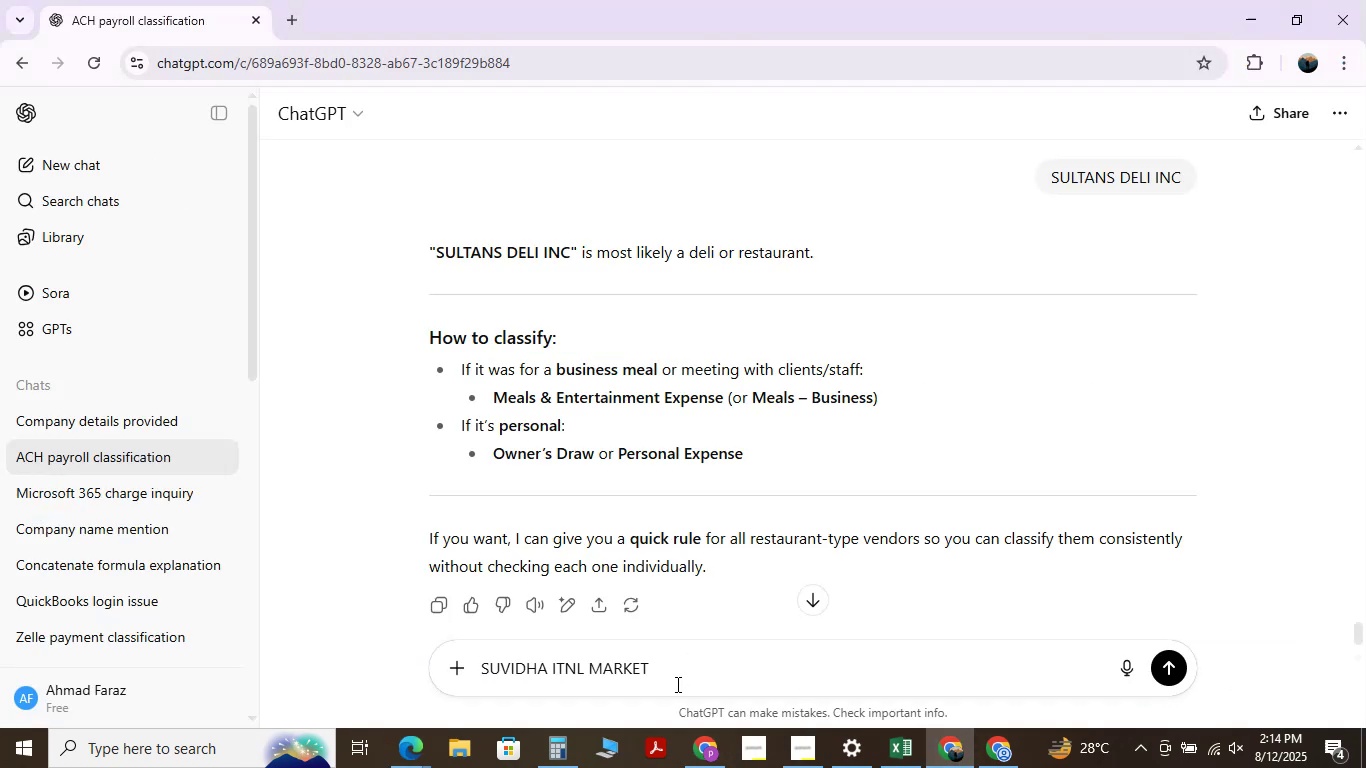 
key(Enter)
 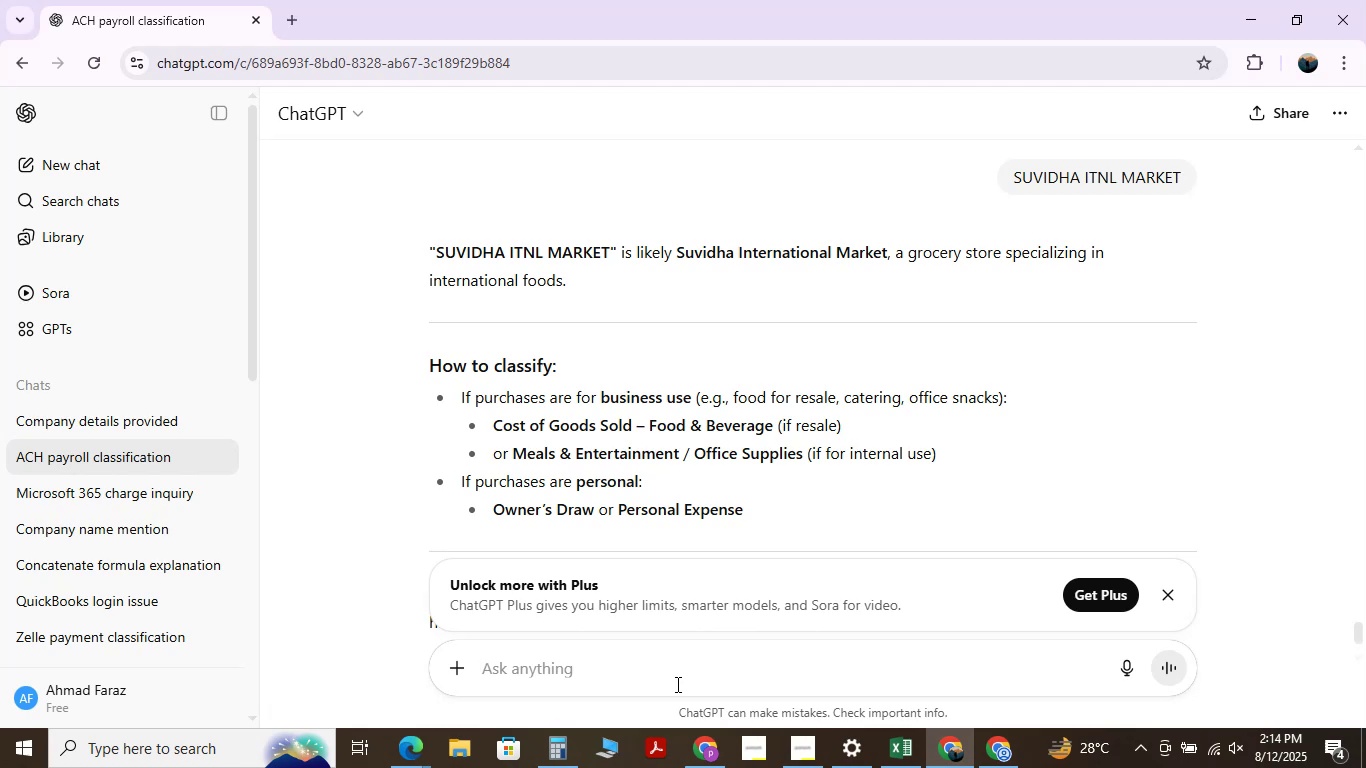 
wait(6.86)
 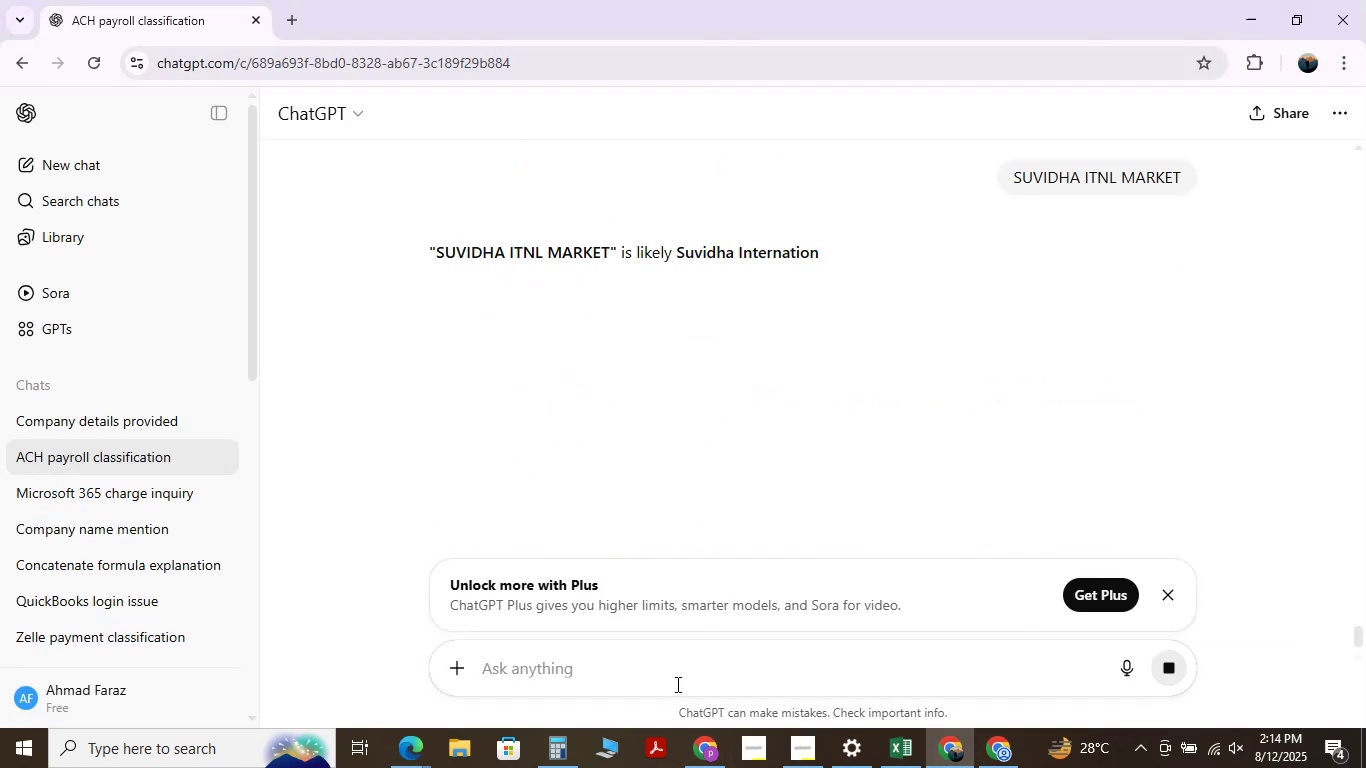 
left_click([889, 745])
 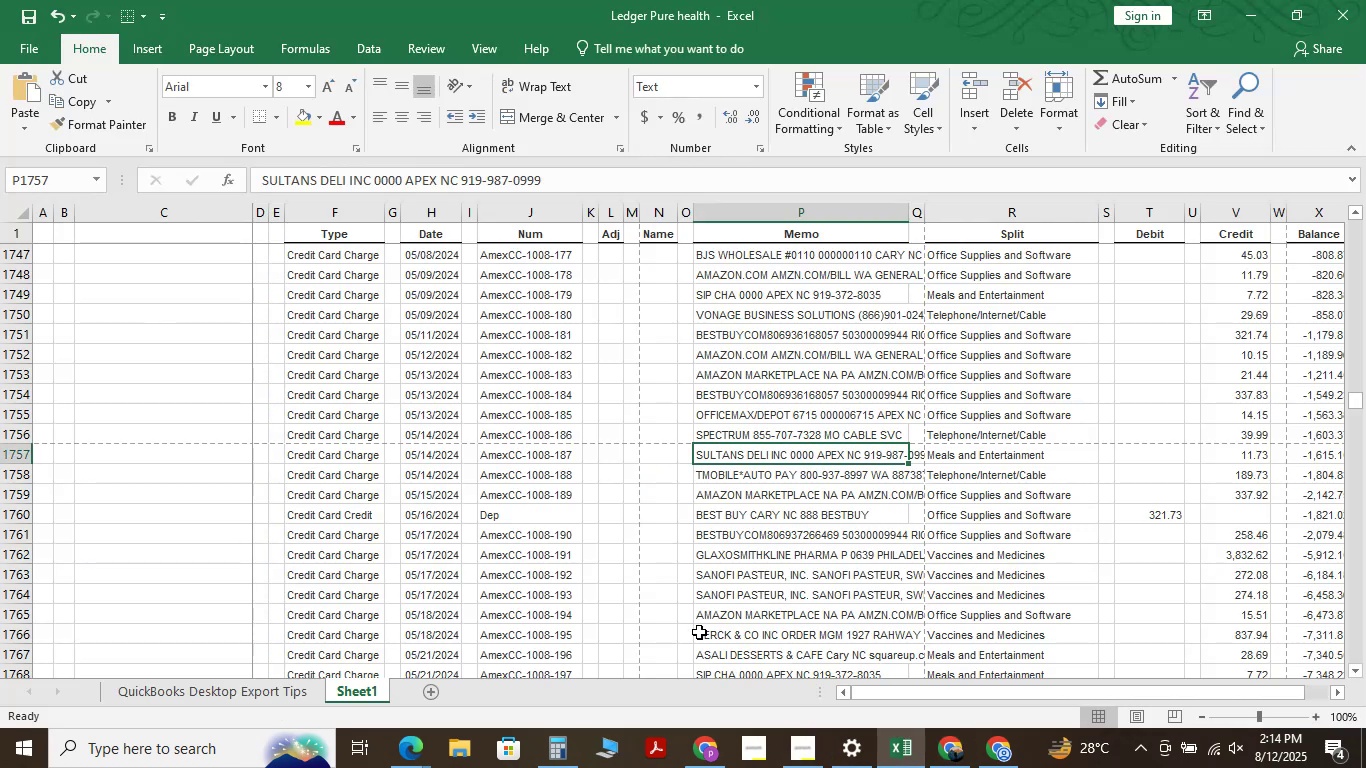 
key(Control+F)
 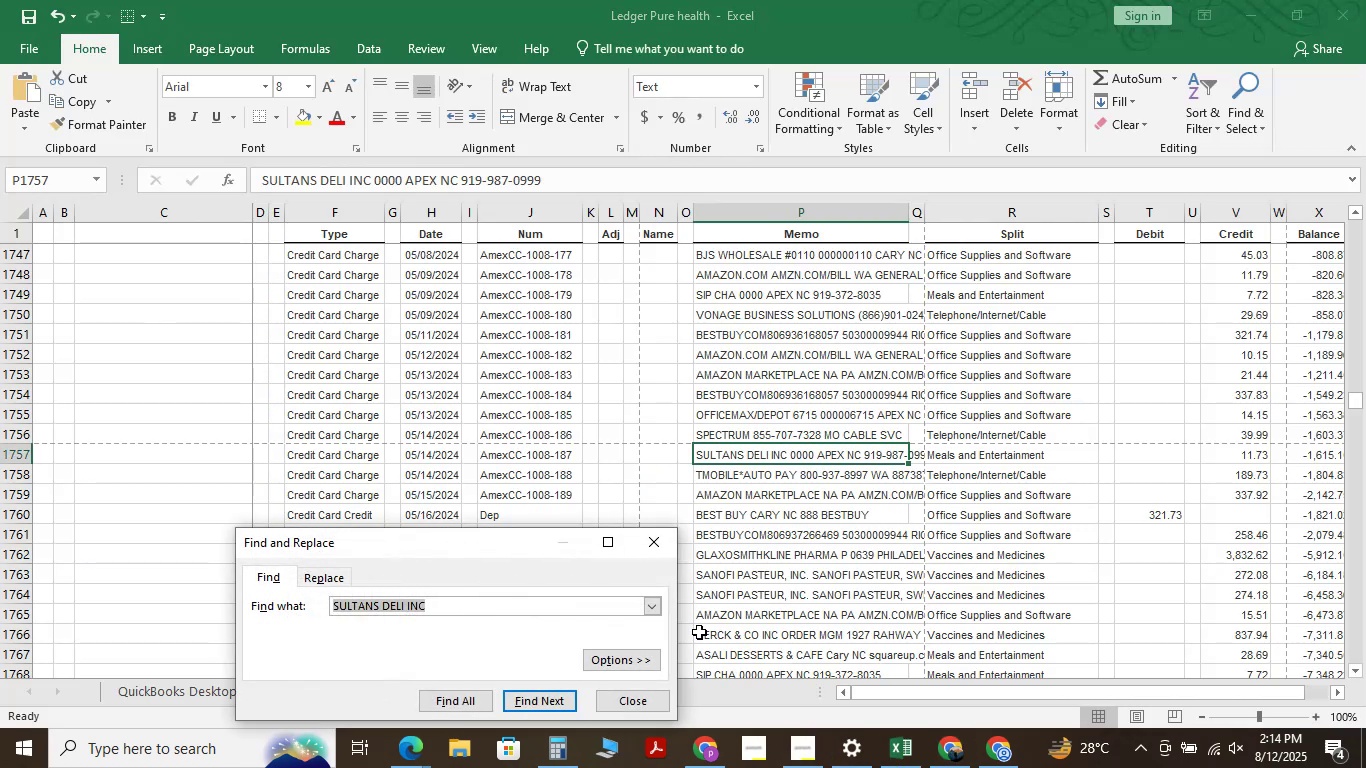 
key(Space)
 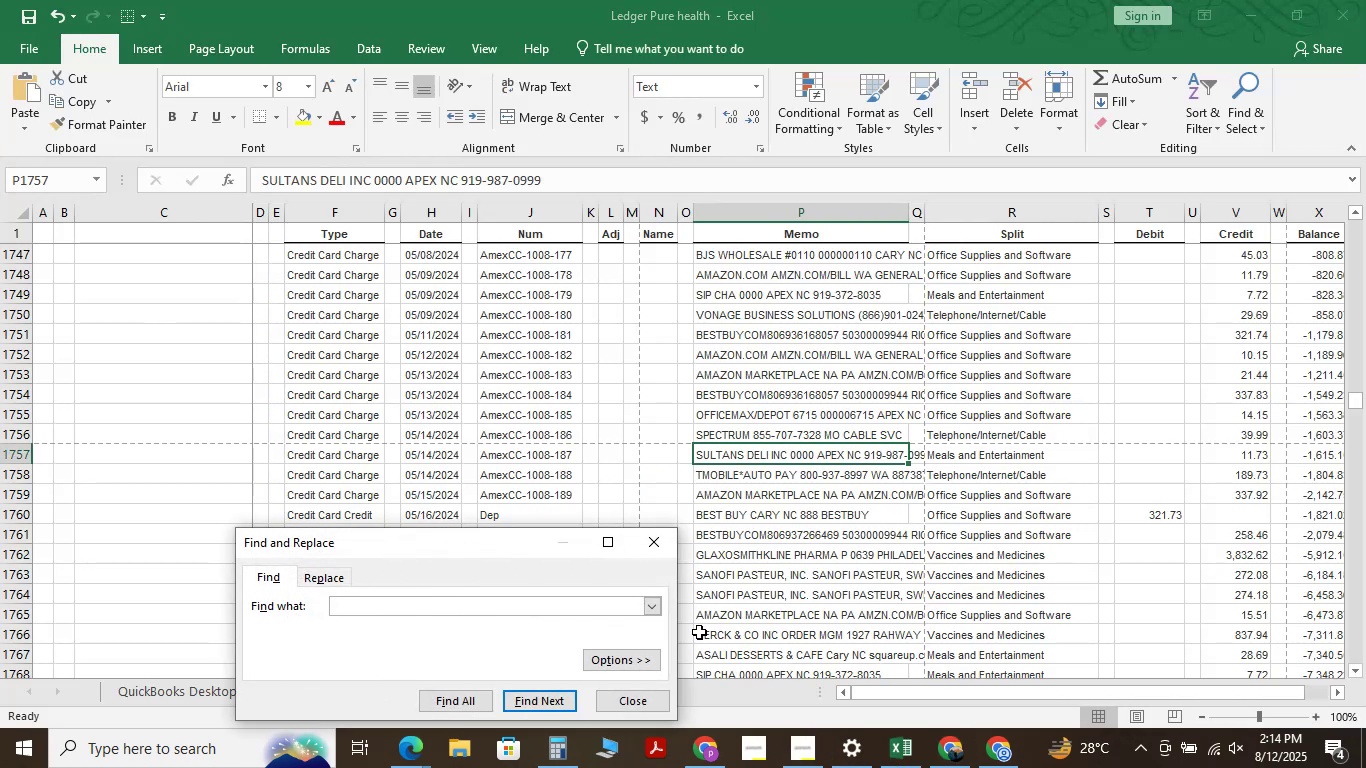 
key(Backspace)
 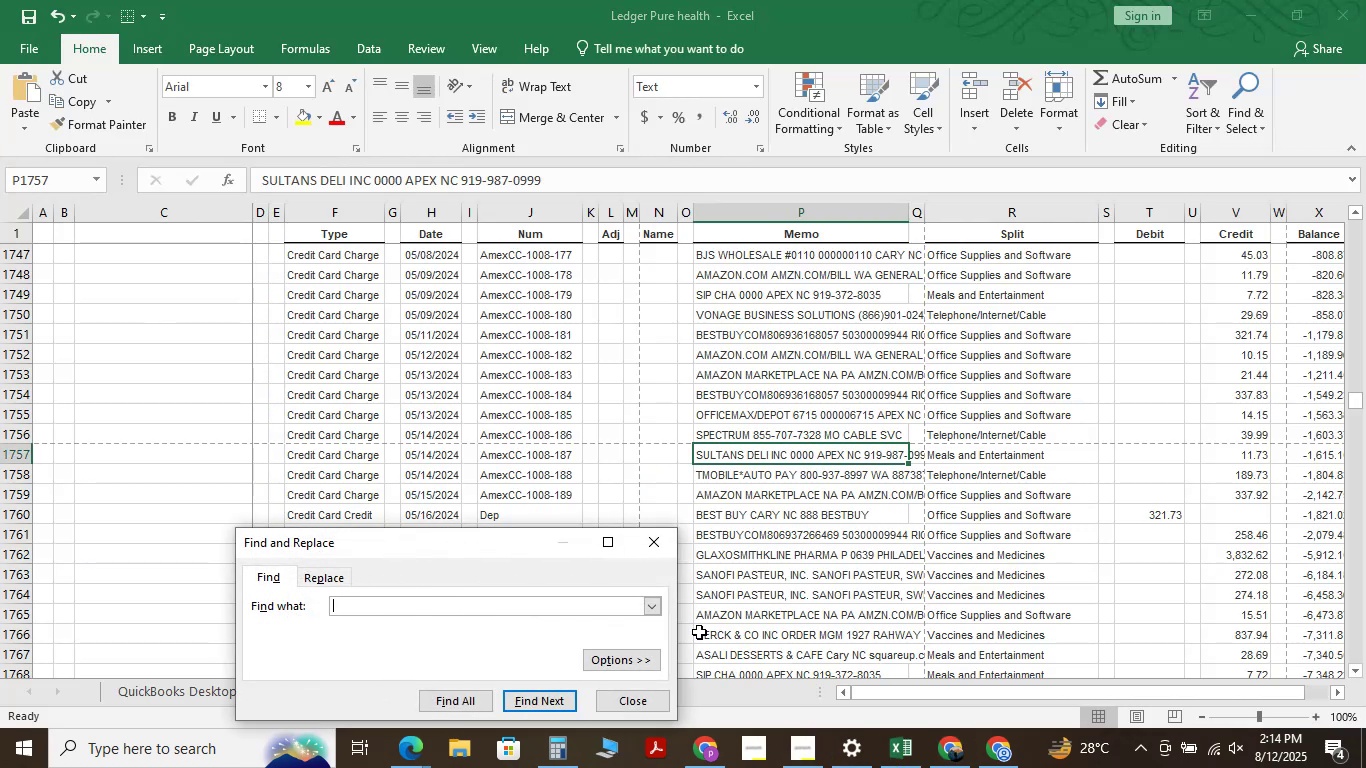 
key(Control+V)
 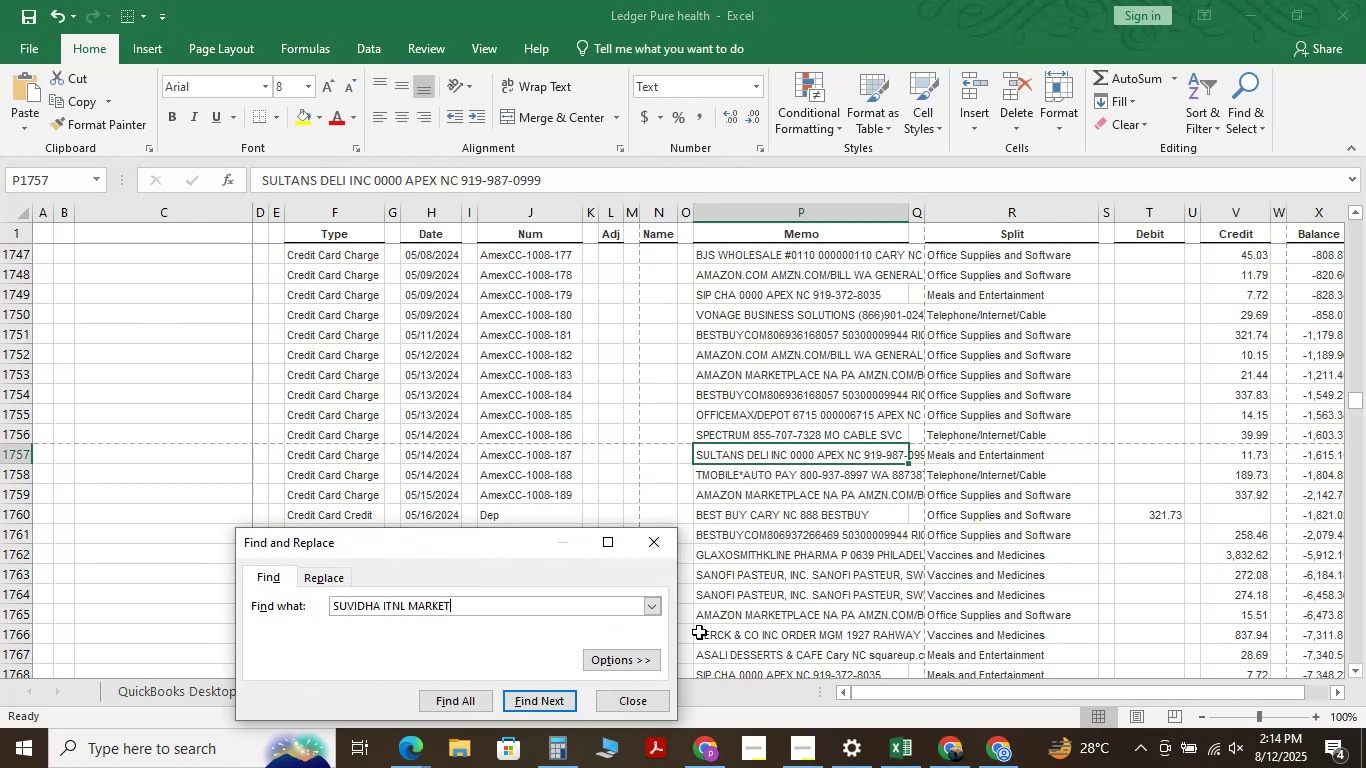 
key(Enter)
 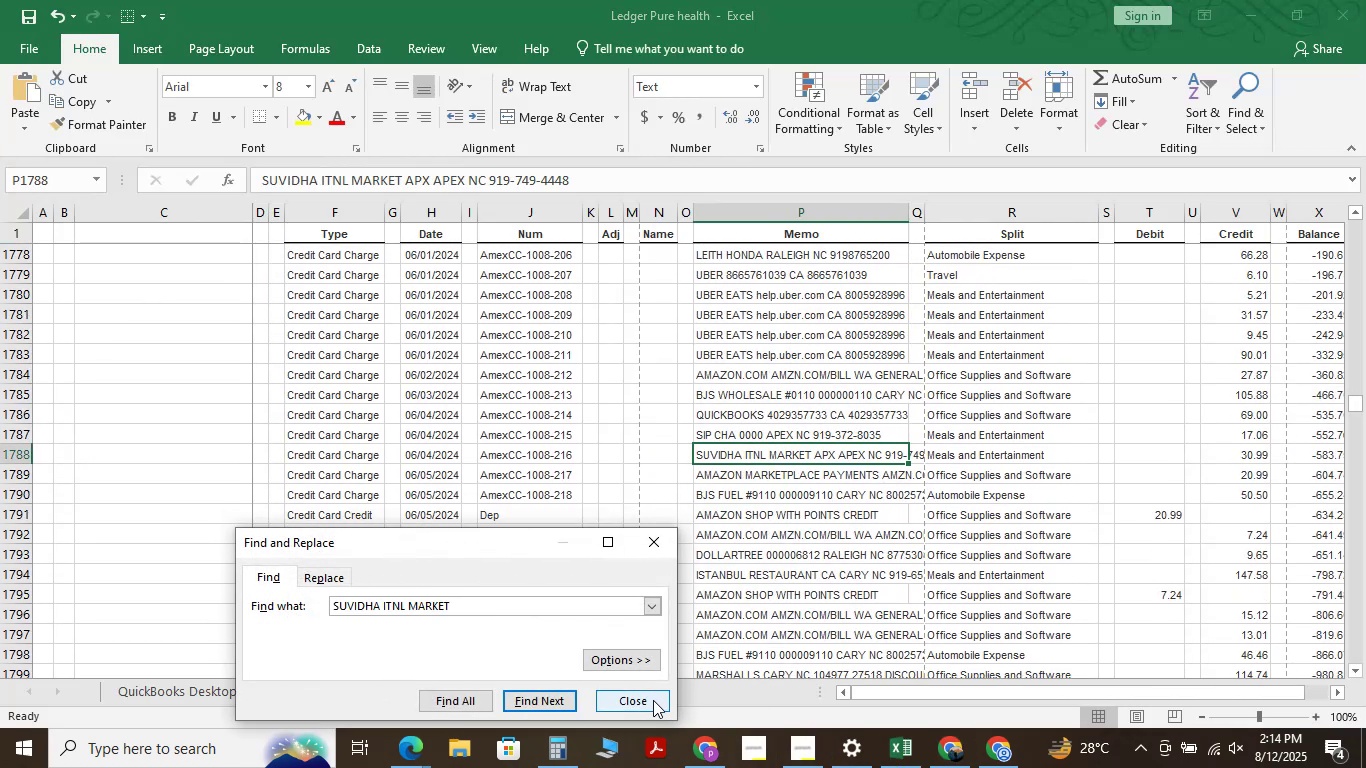 
left_click([653, 700])
 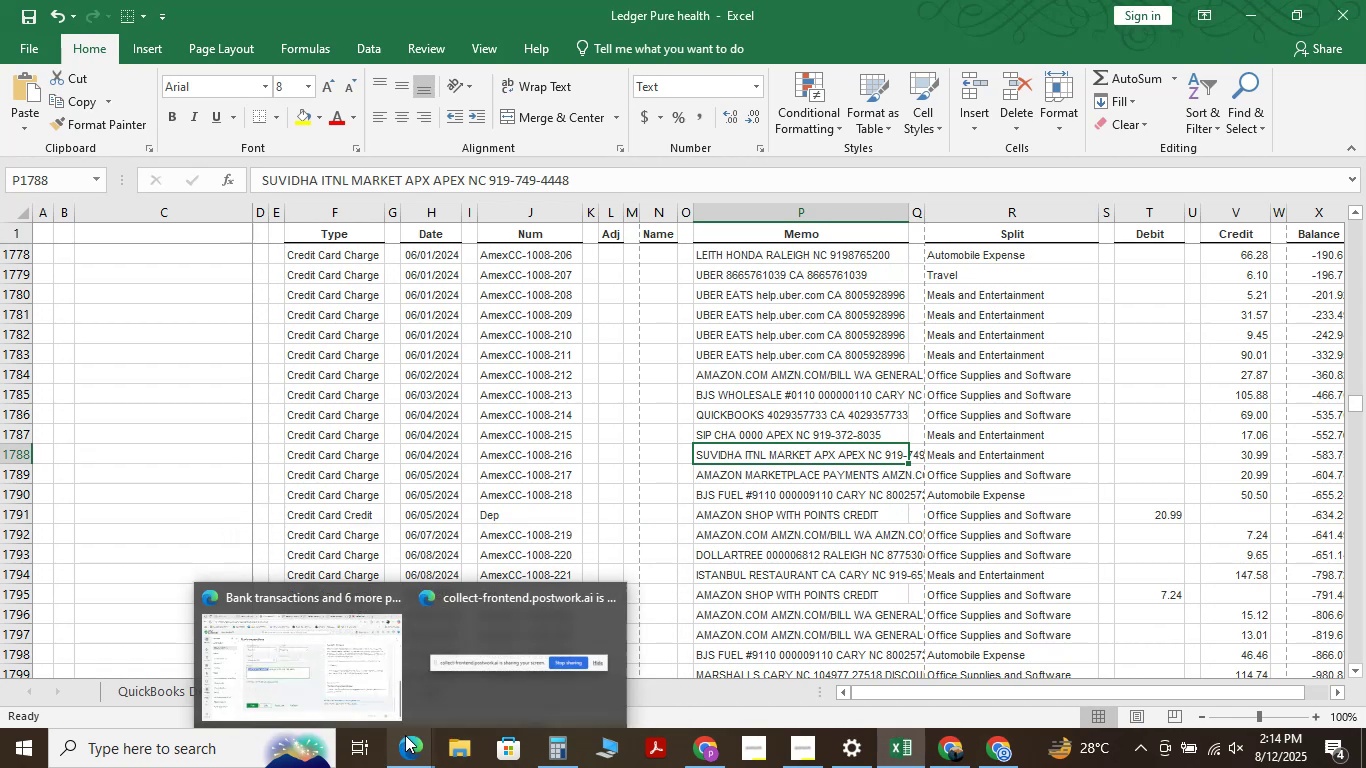 
left_click([343, 695])
 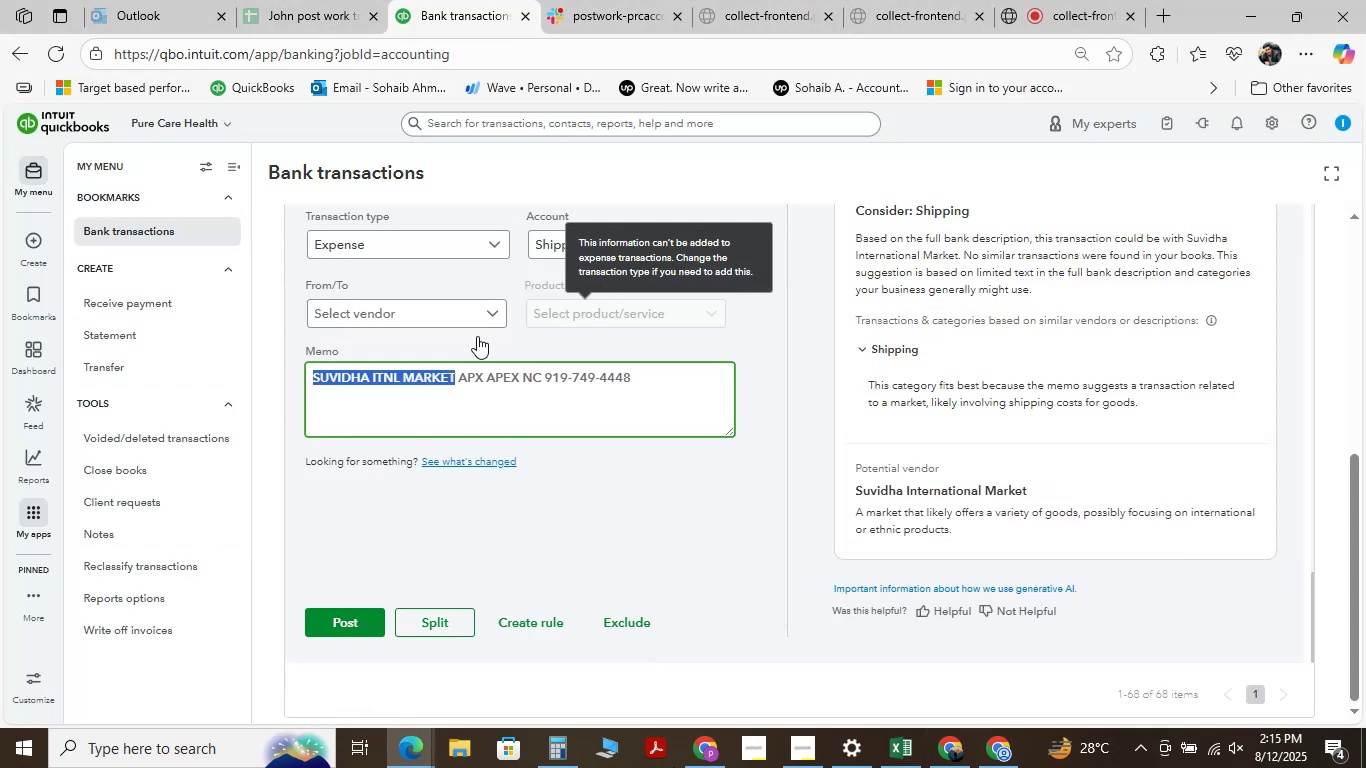 
left_click([582, 526])
 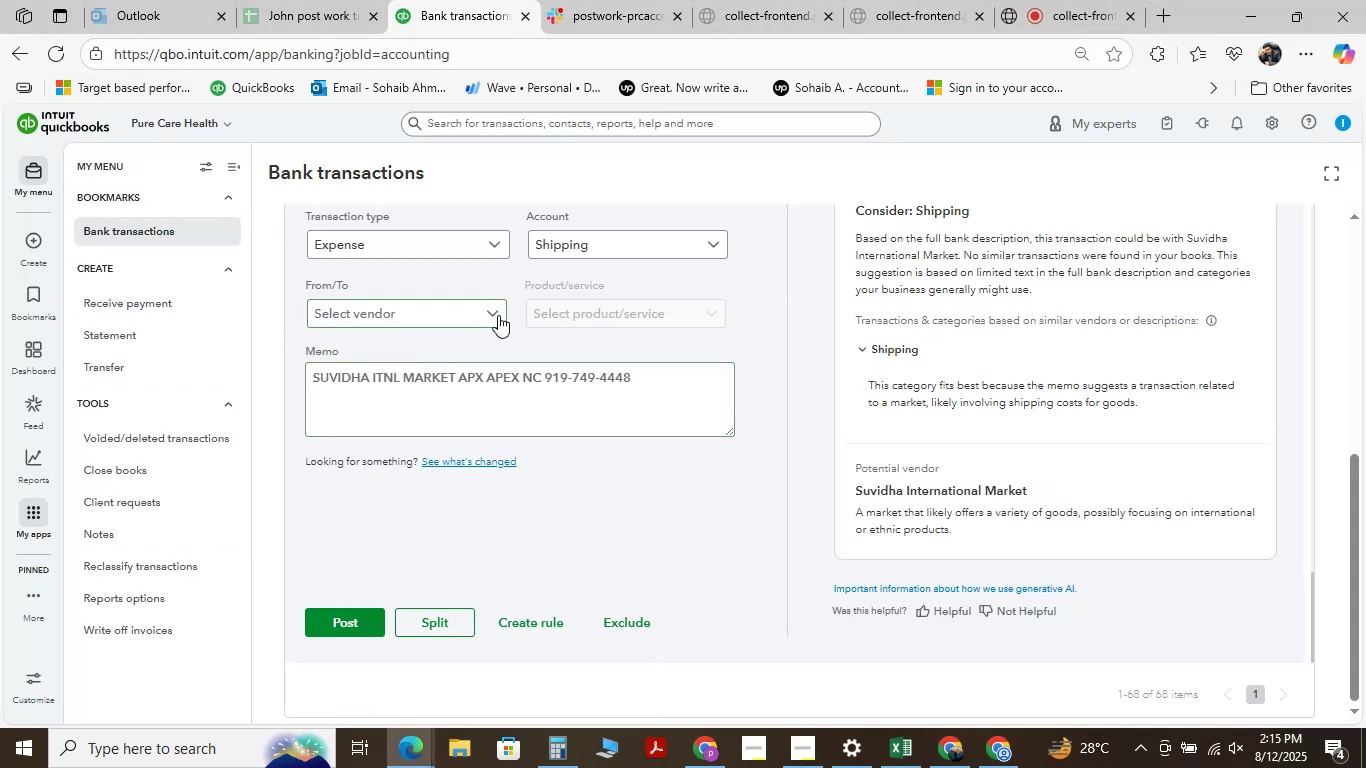 
left_click([497, 312])
 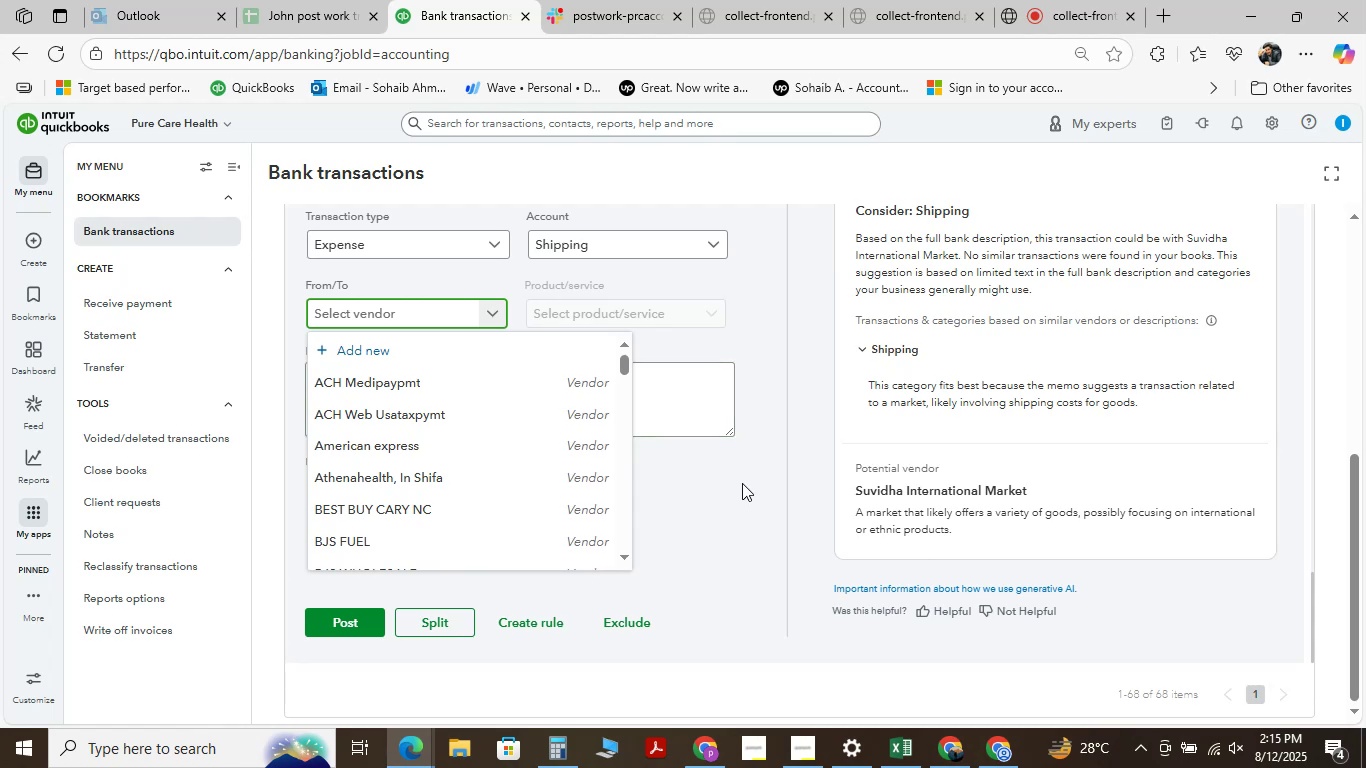 
left_click([692, 490])
 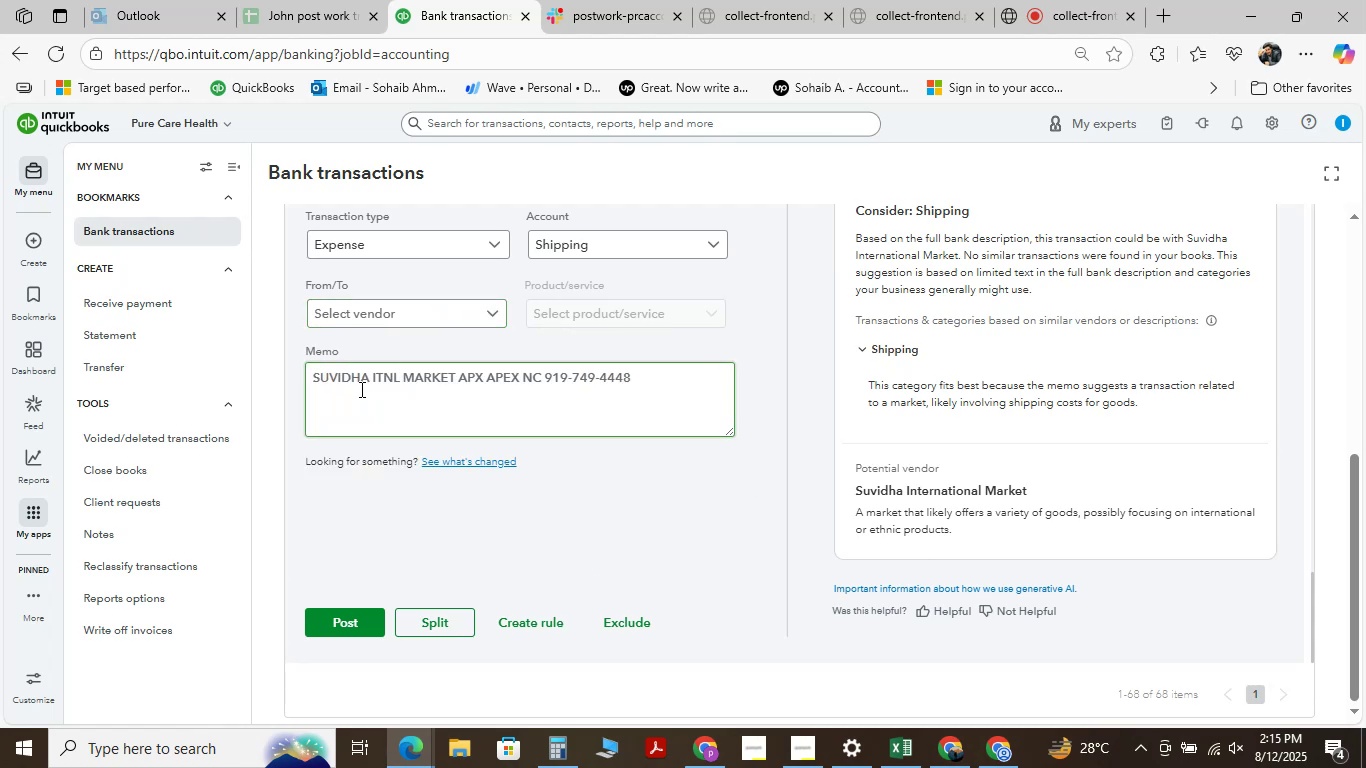 
wait(5.27)
 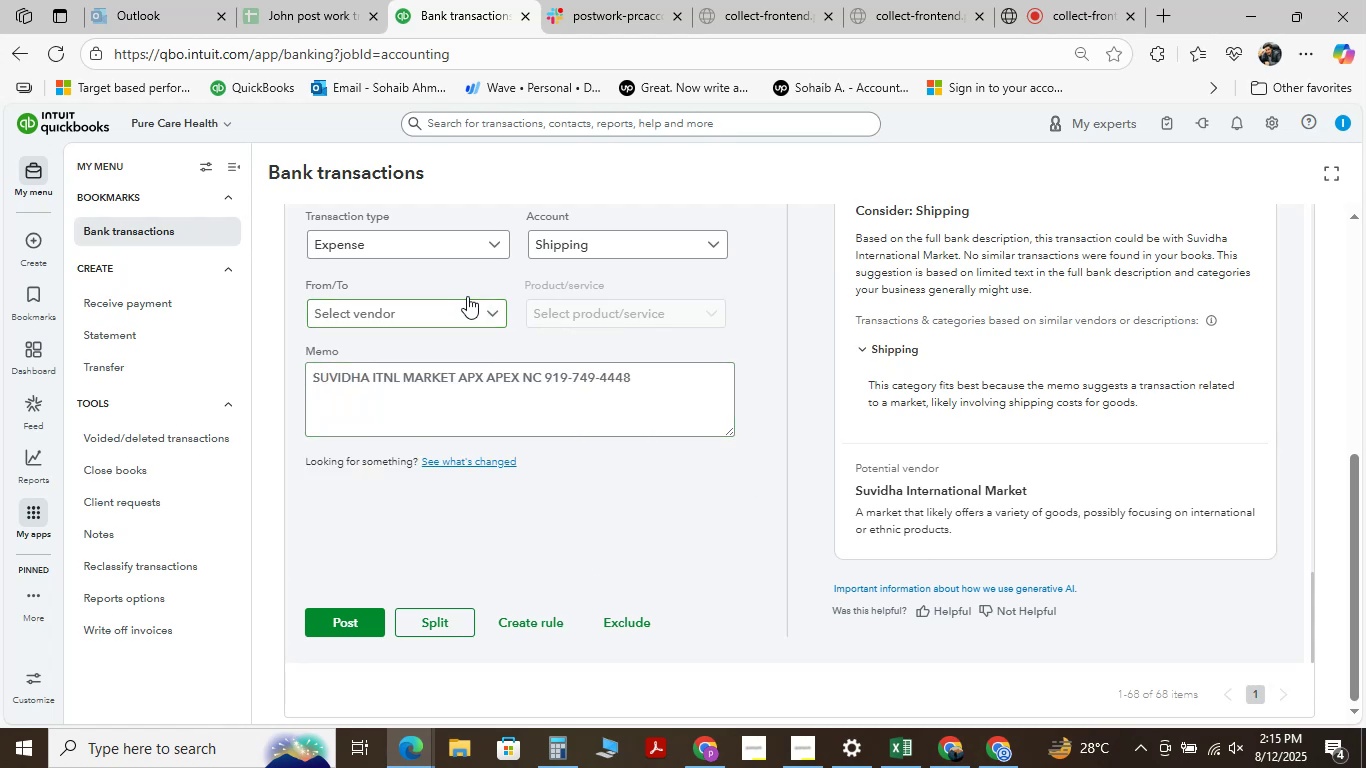 
left_click_drag(start_coordinate=[374, 374], to_coordinate=[246, 397])
 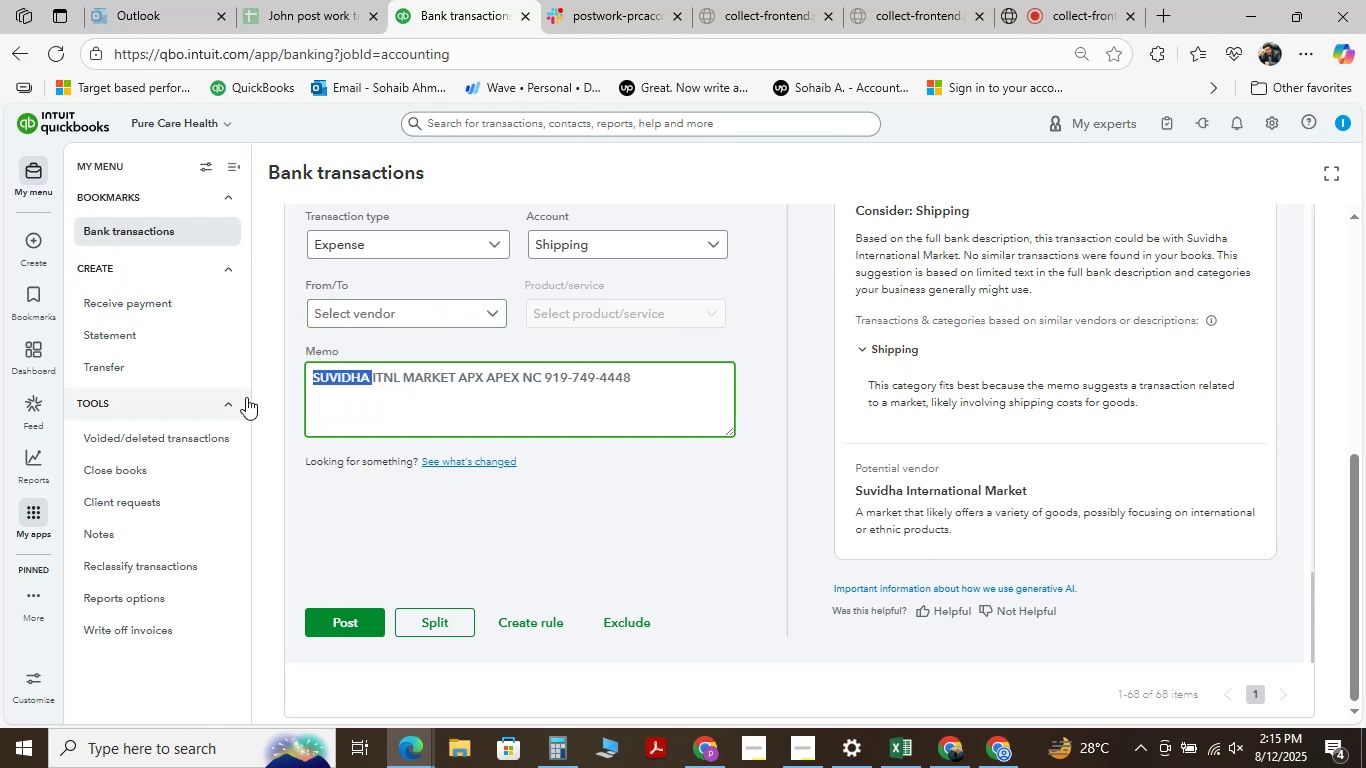 
key(Control+C)
 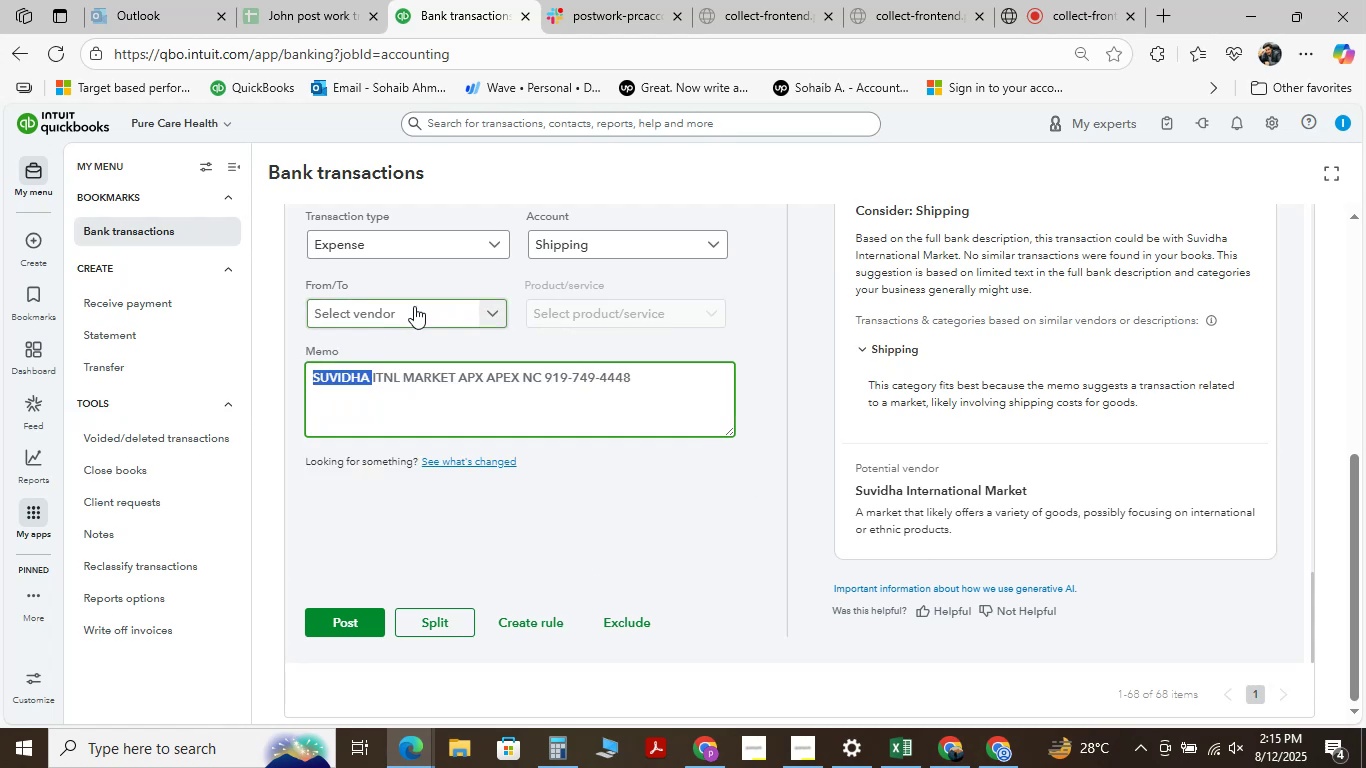 
left_click([414, 306])
 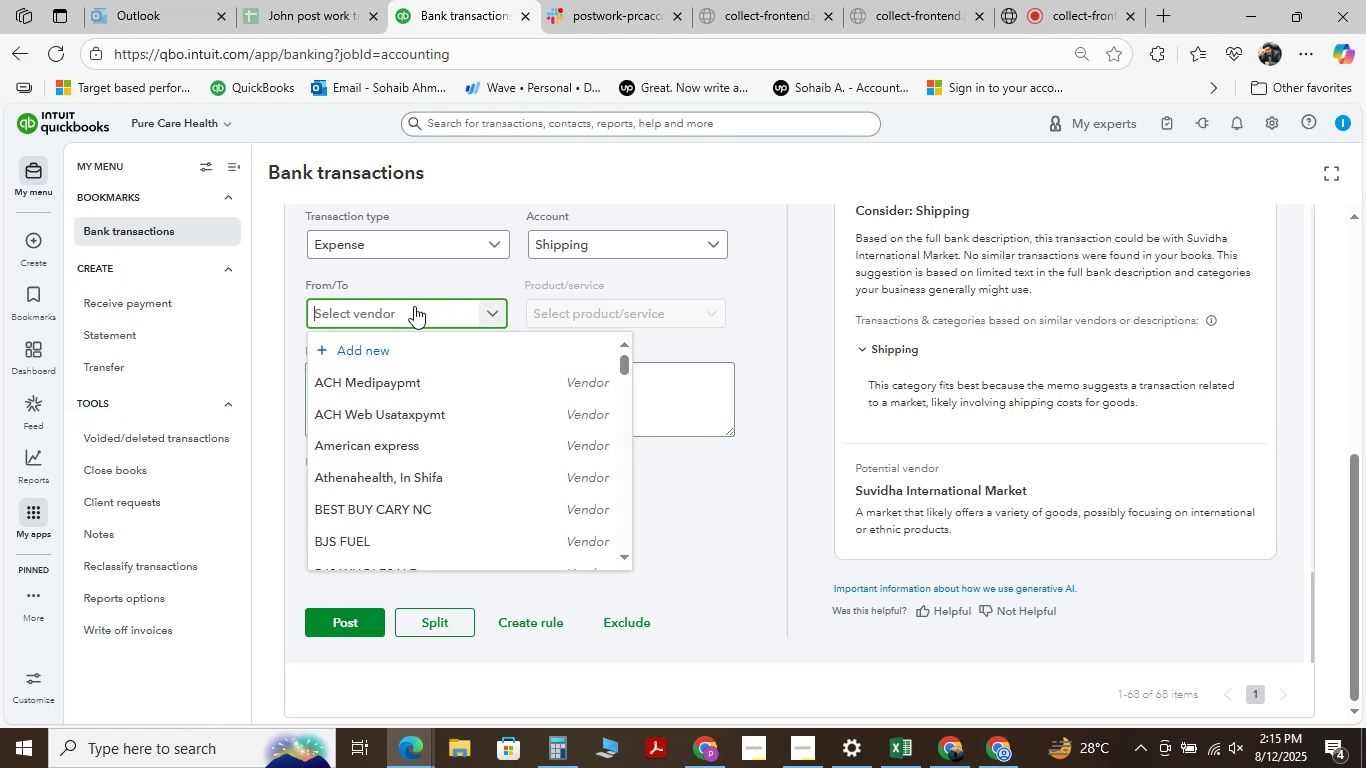 
key(Control+V)
 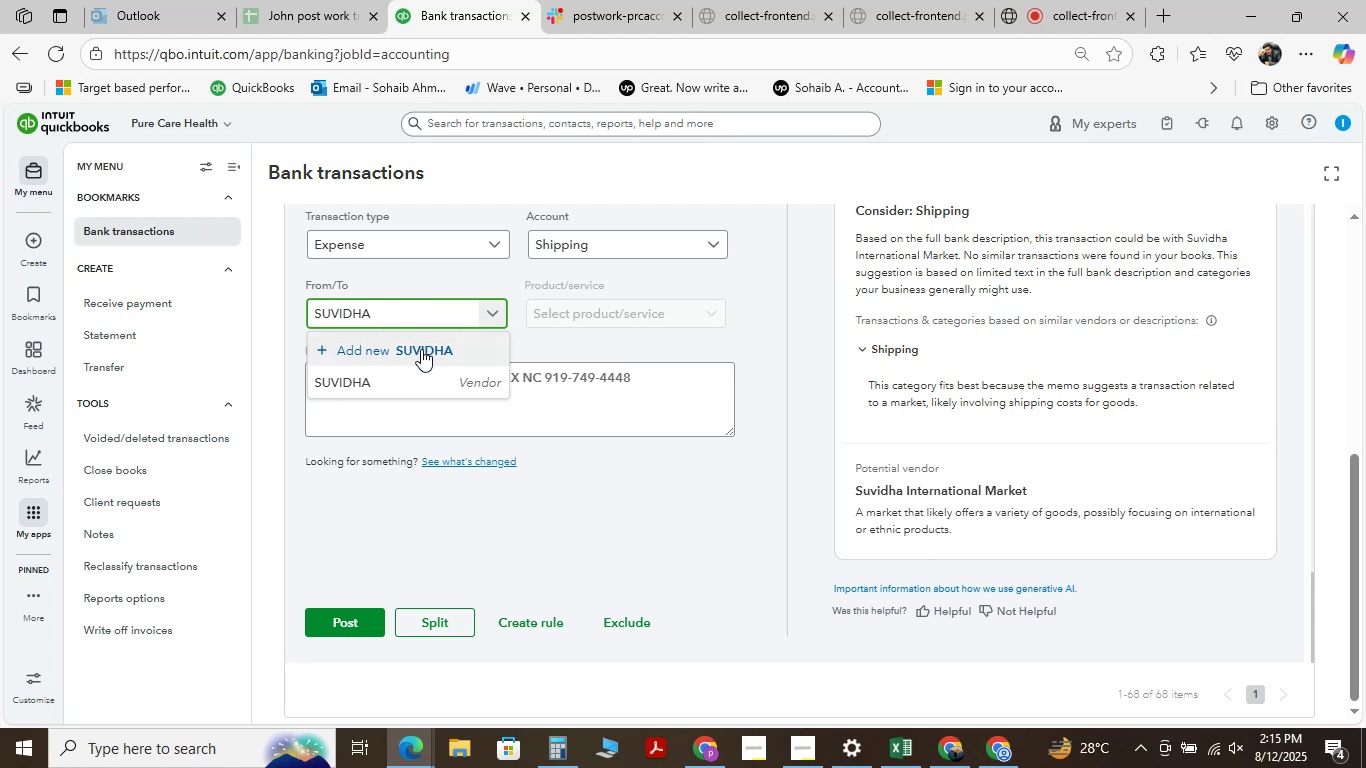 
left_click([421, 349])
 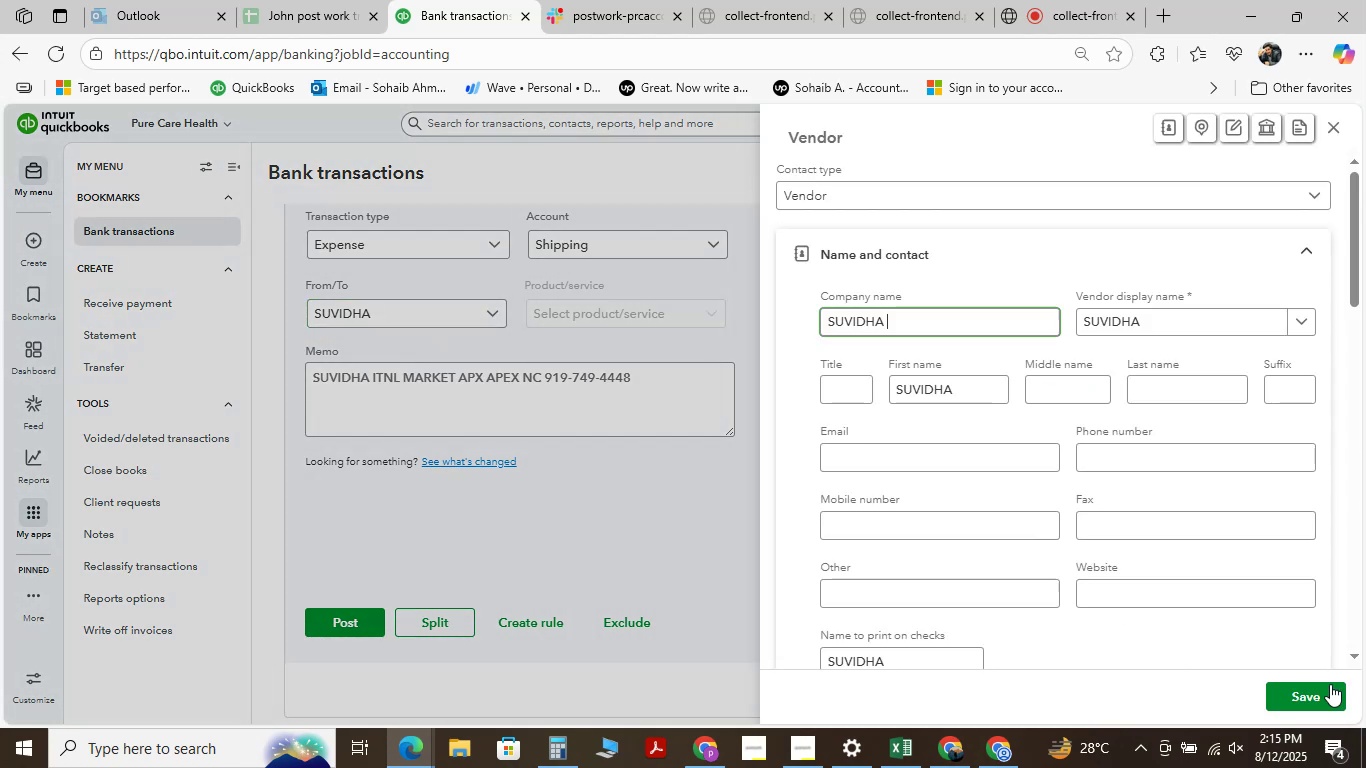 
left_click([1299, 690])
 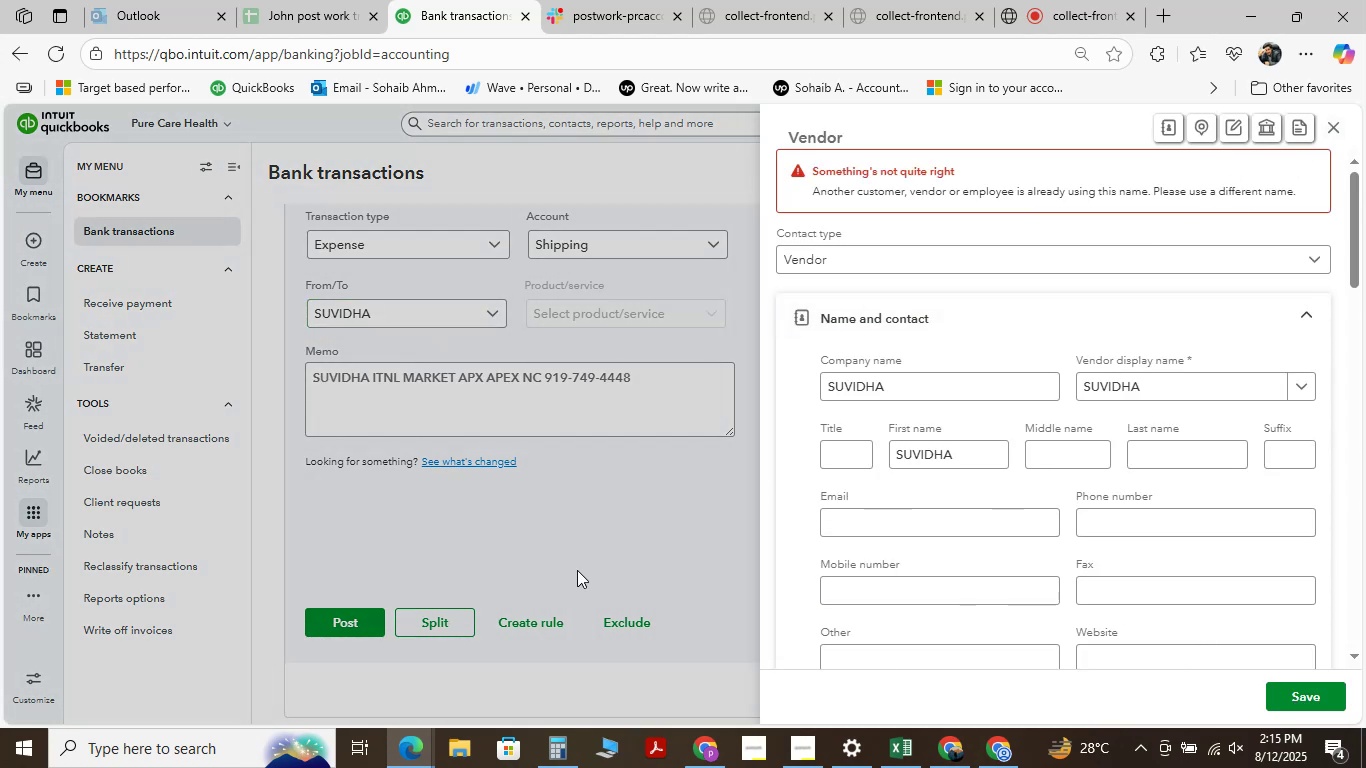 
wait(5.66)
 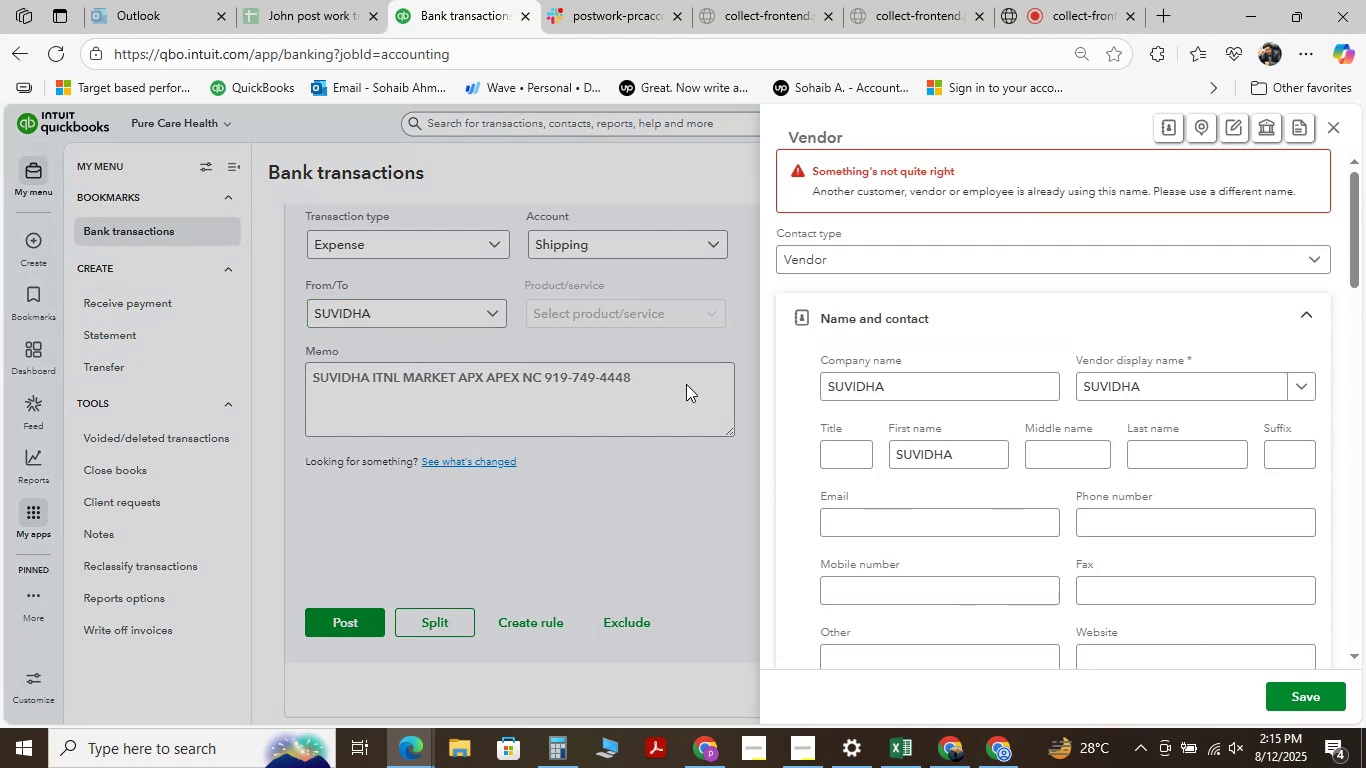 
left_click([1336, 135])
 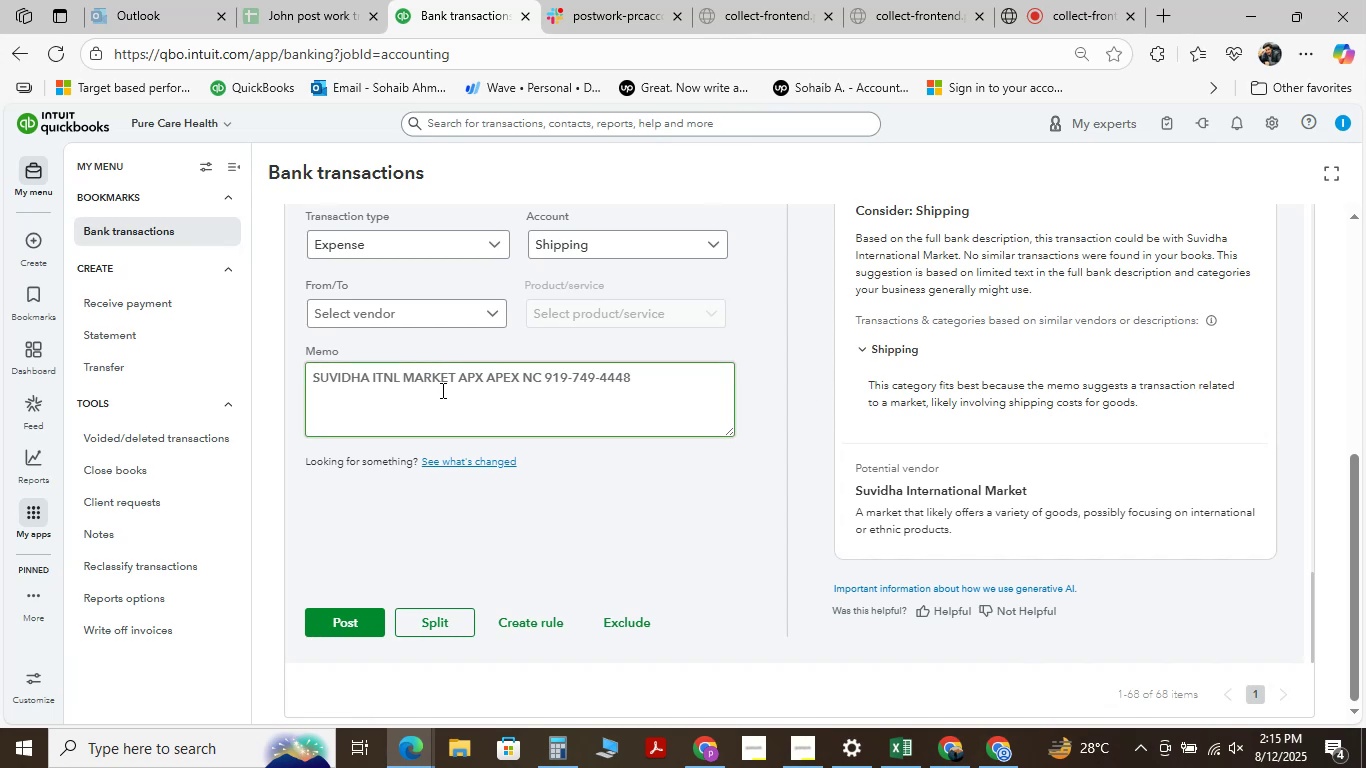 
wait(8.19)
 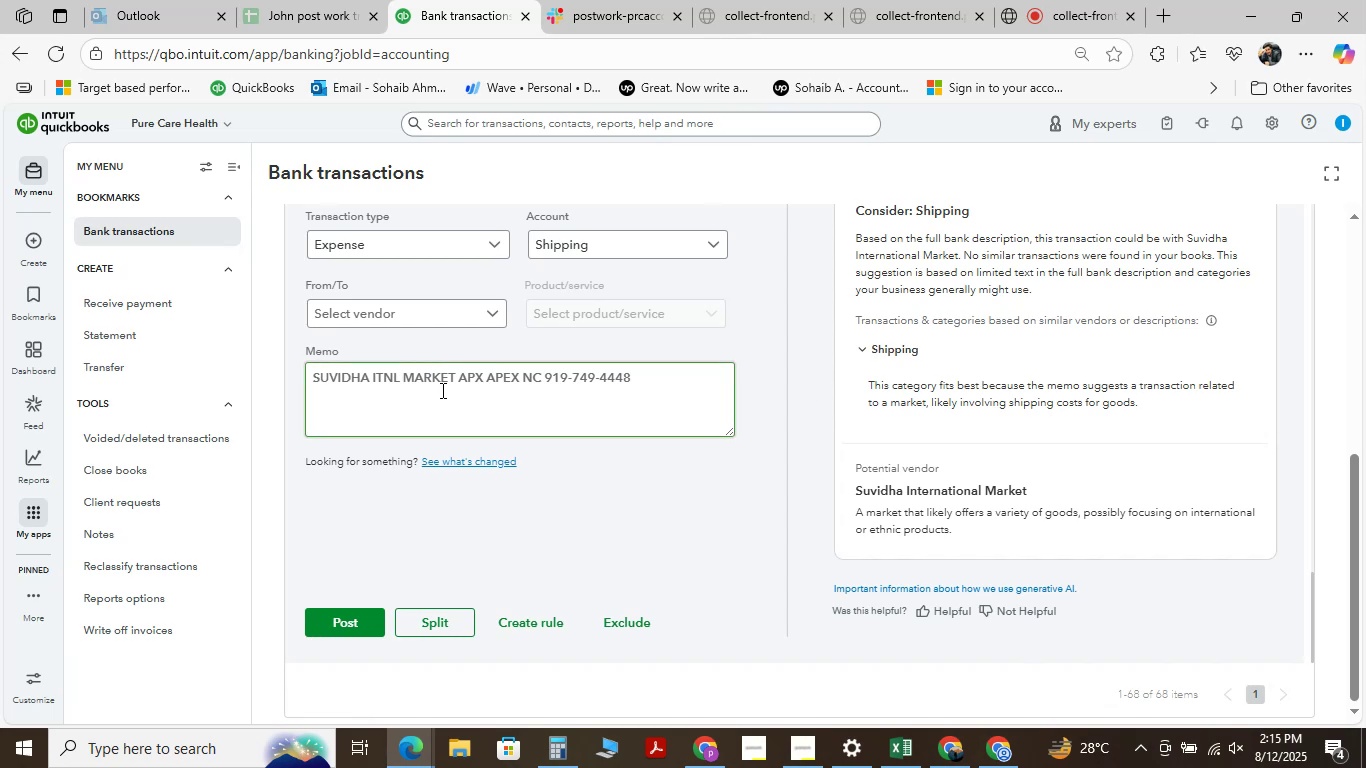 
mouse_move([924, 742])
 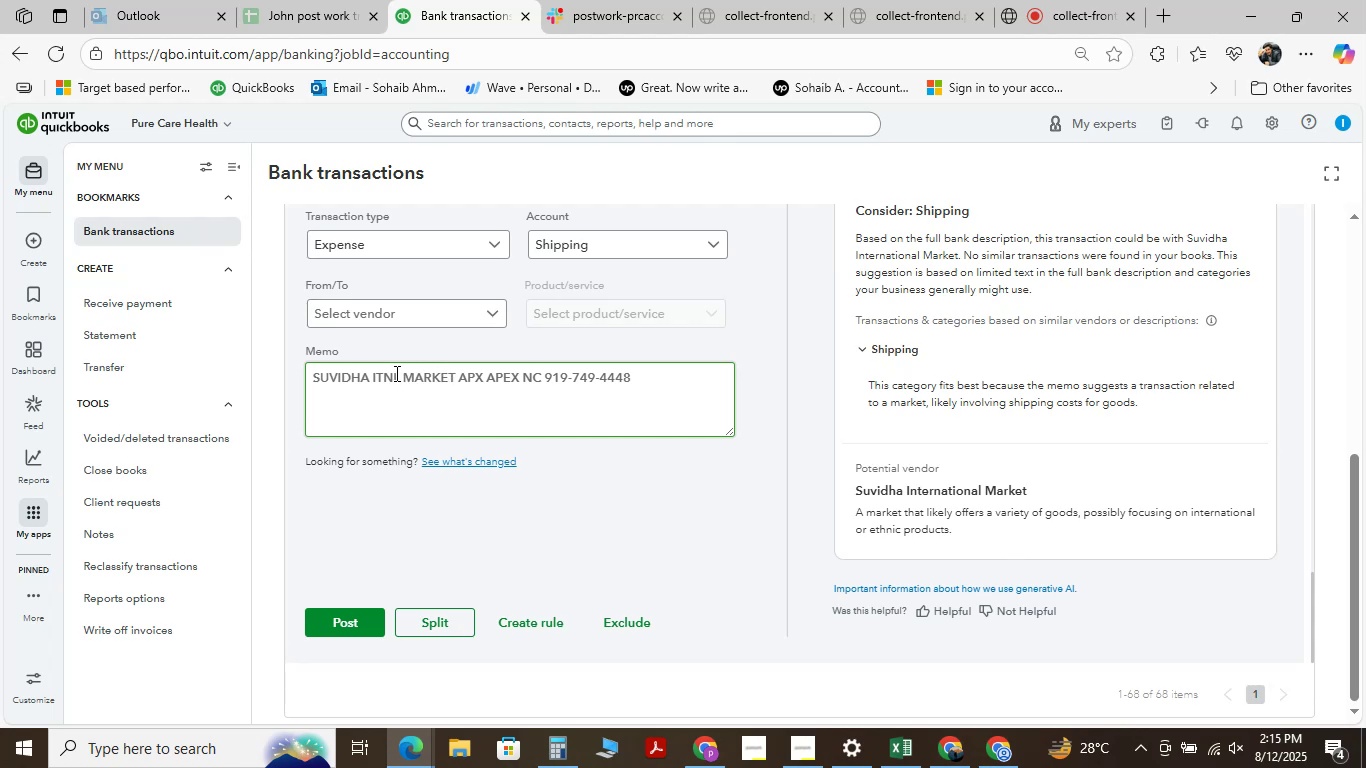 
left_click([409, 324])
 